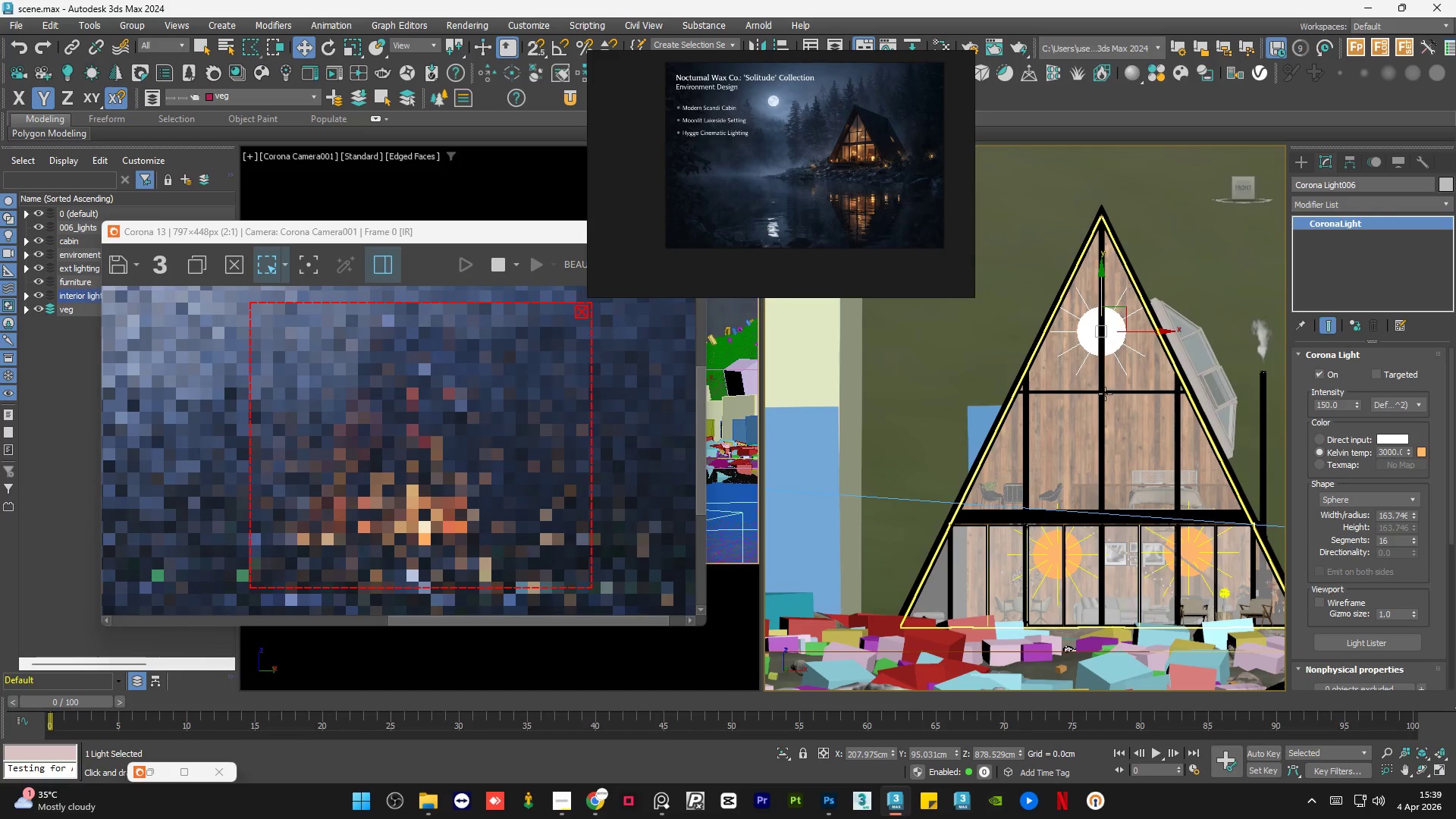 
hold_key(key=AltLeft, duration=1.52)
 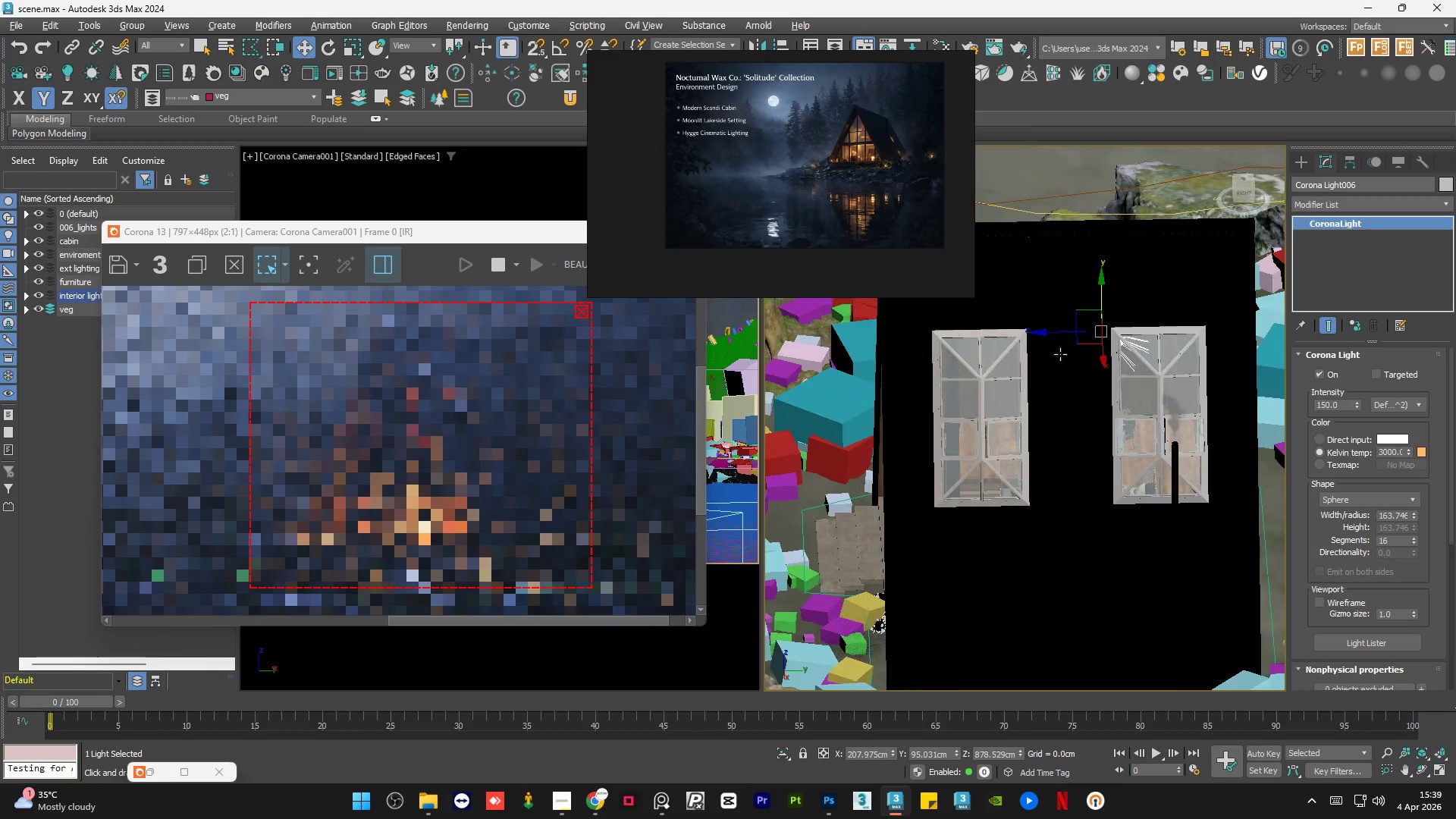 
hold_key(key=AltLeft, duration=0.5)
 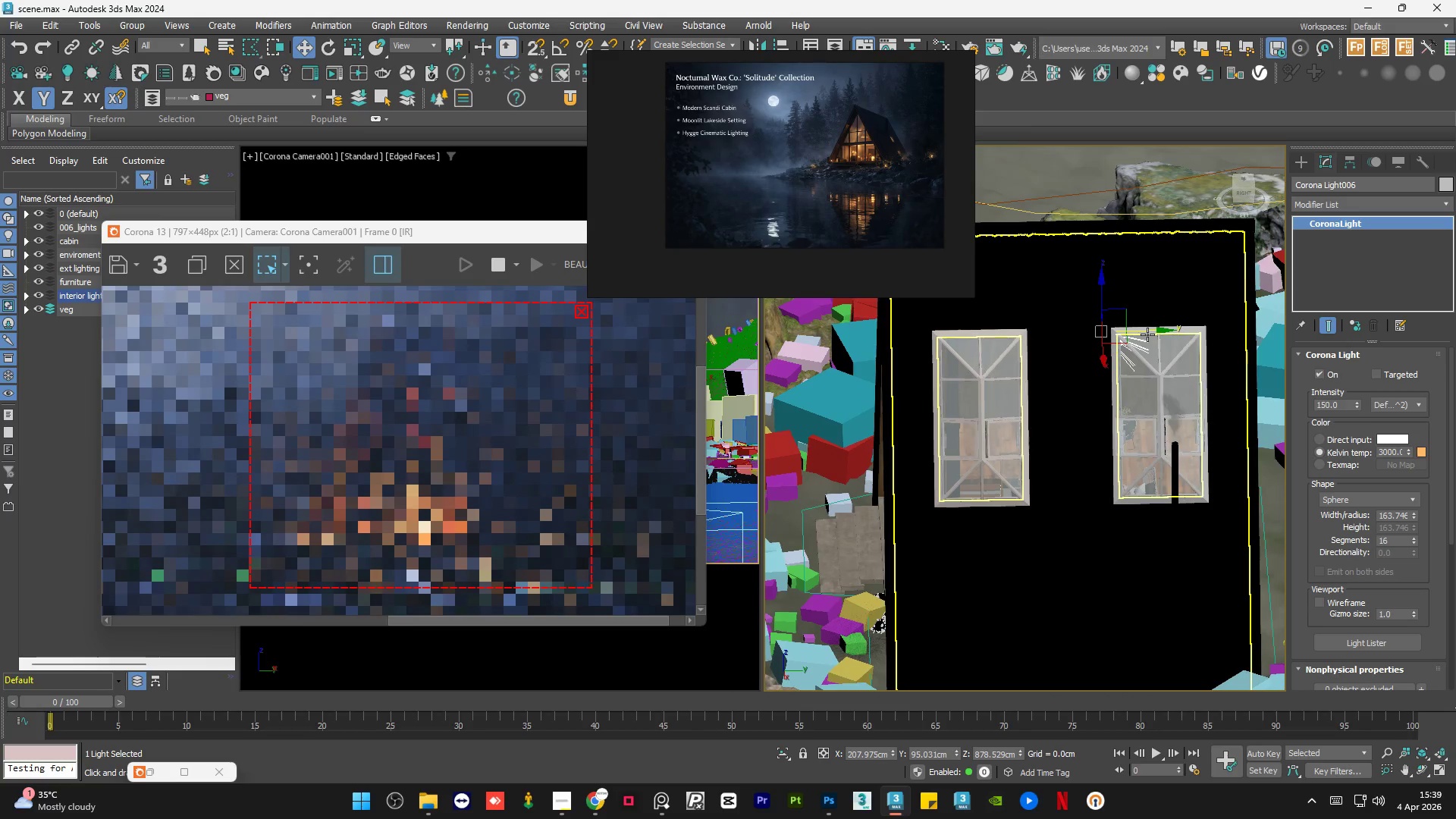 
wait(5.11)
 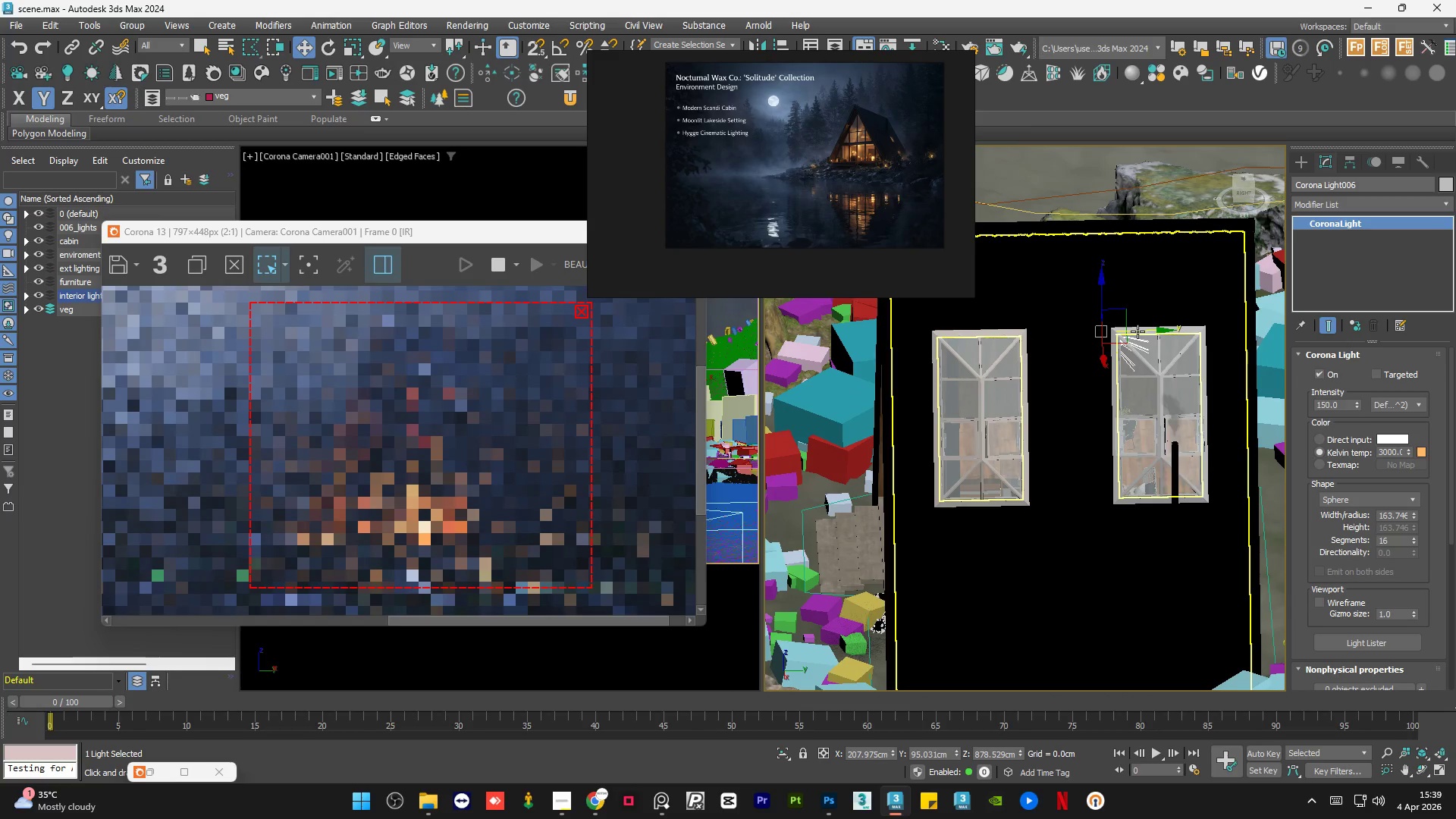 
left_click_drag(start_coordinate=[1155, 329], to_coordinate=[1119, 328])
 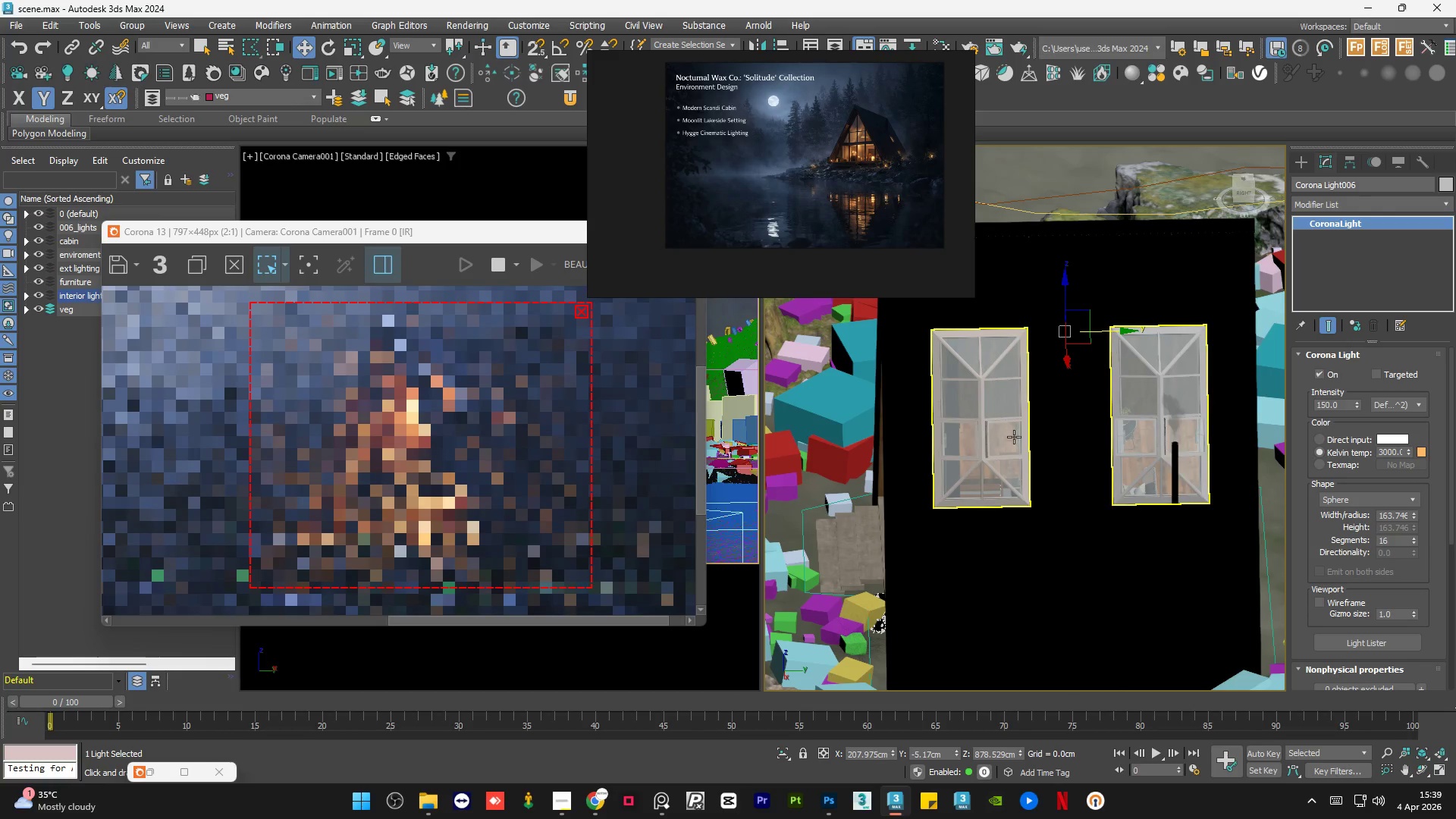 
hold_key(key=AltLeft, duration=1.52)
 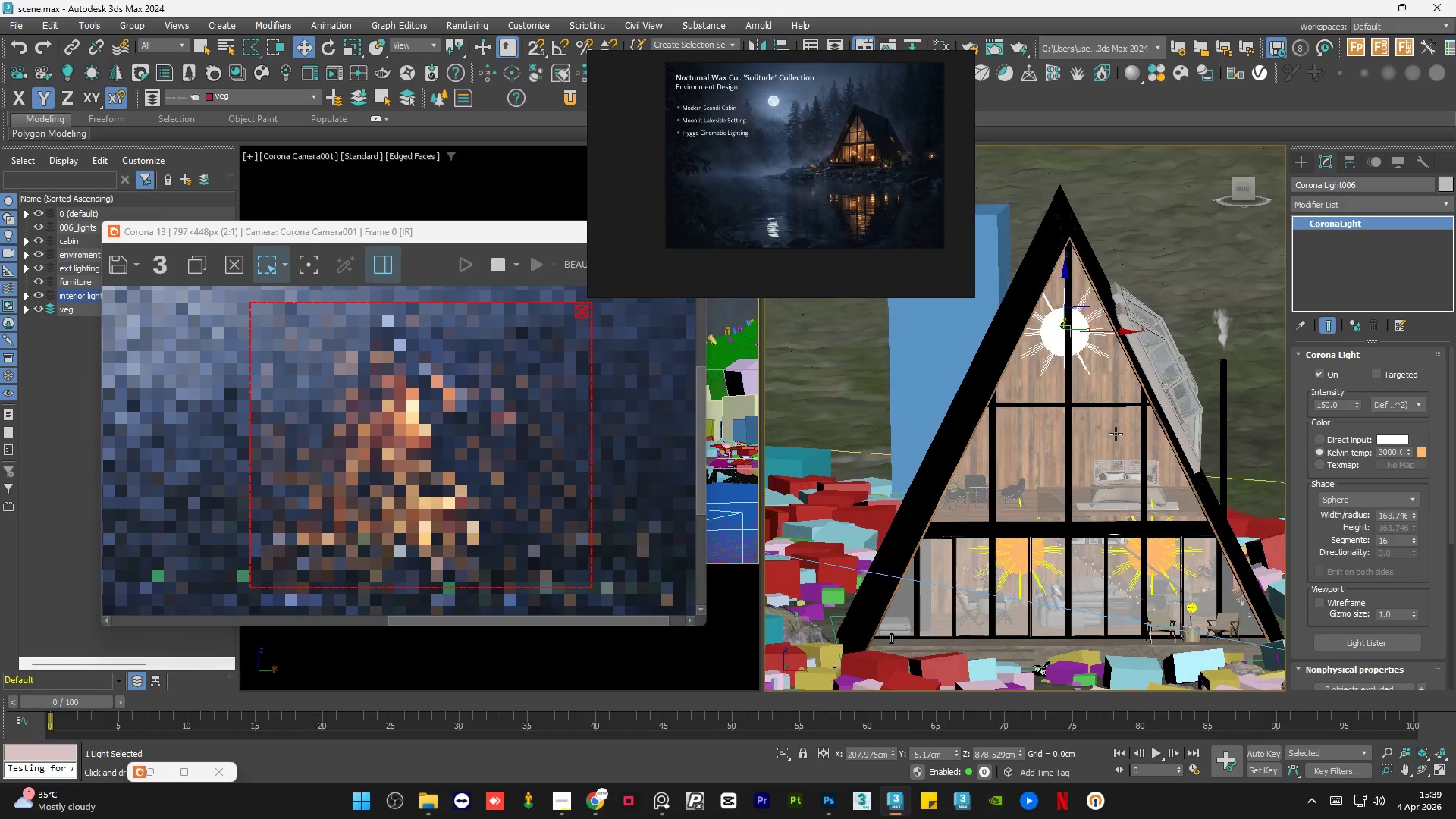 
hold_key(key=AltLeft, duration=1.41)
 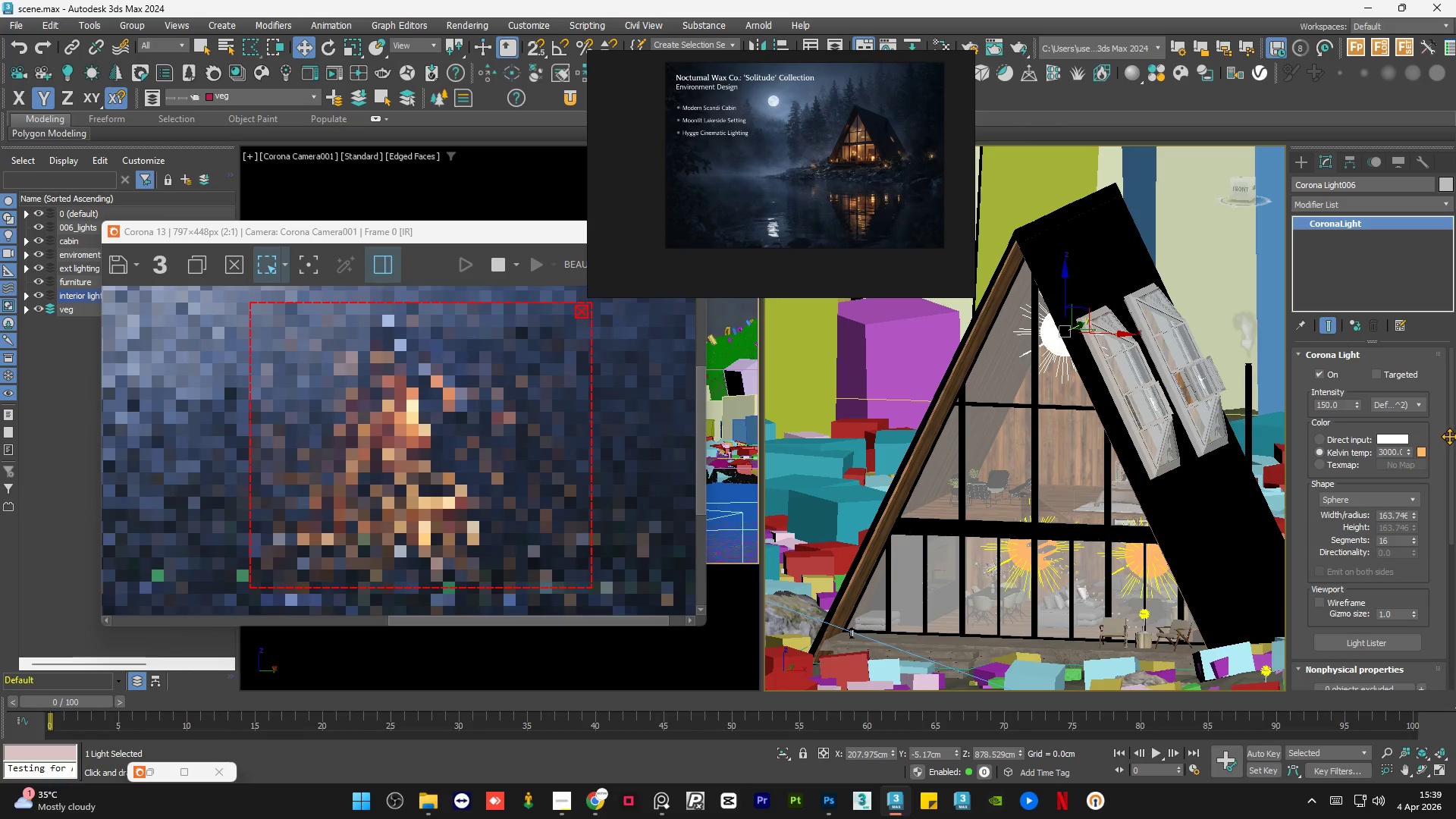 
wait(5.56)
 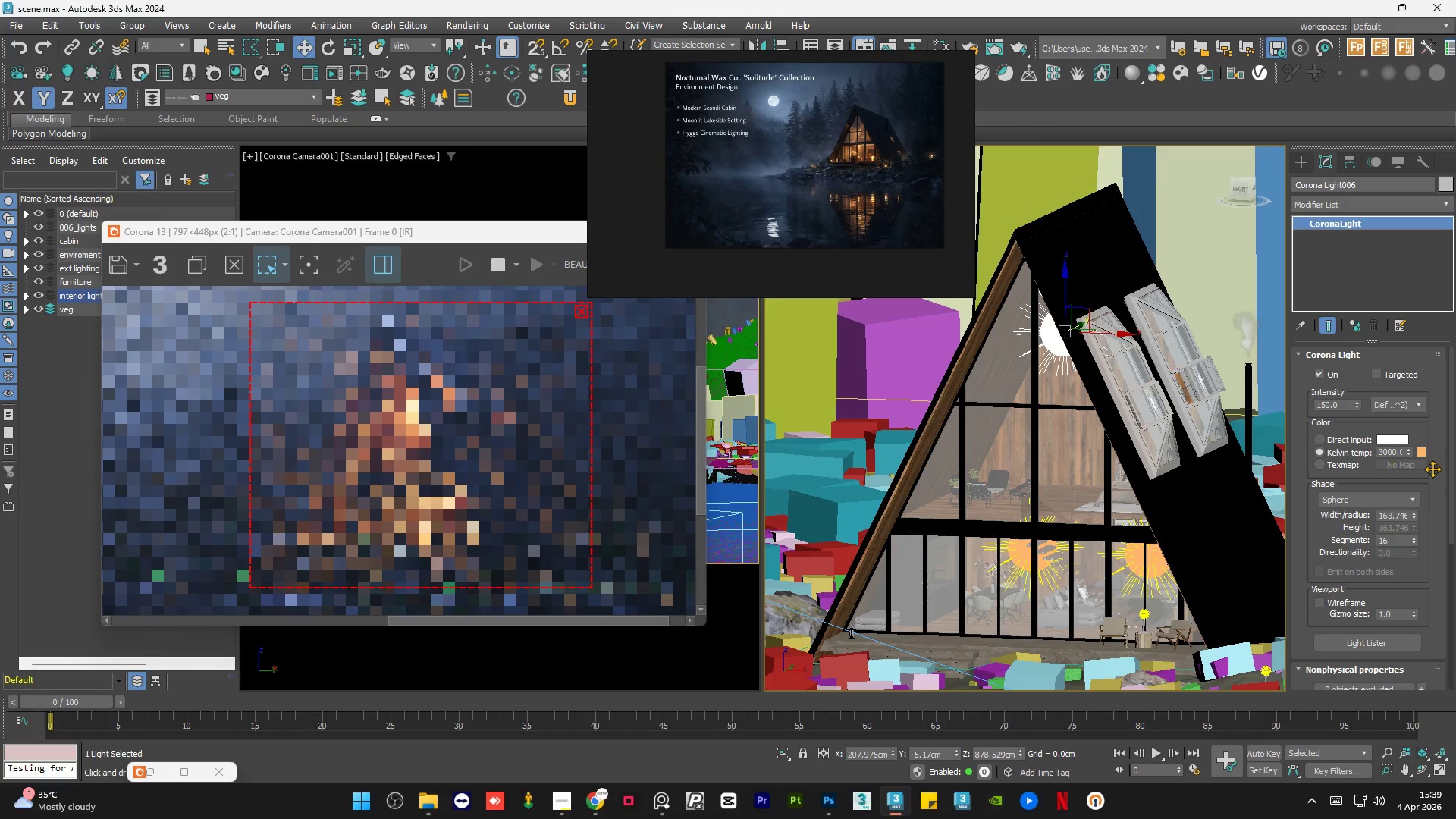 
left_click_drag(start_coordinate=[1449, 436], to_coordinate=[1447, 603])
 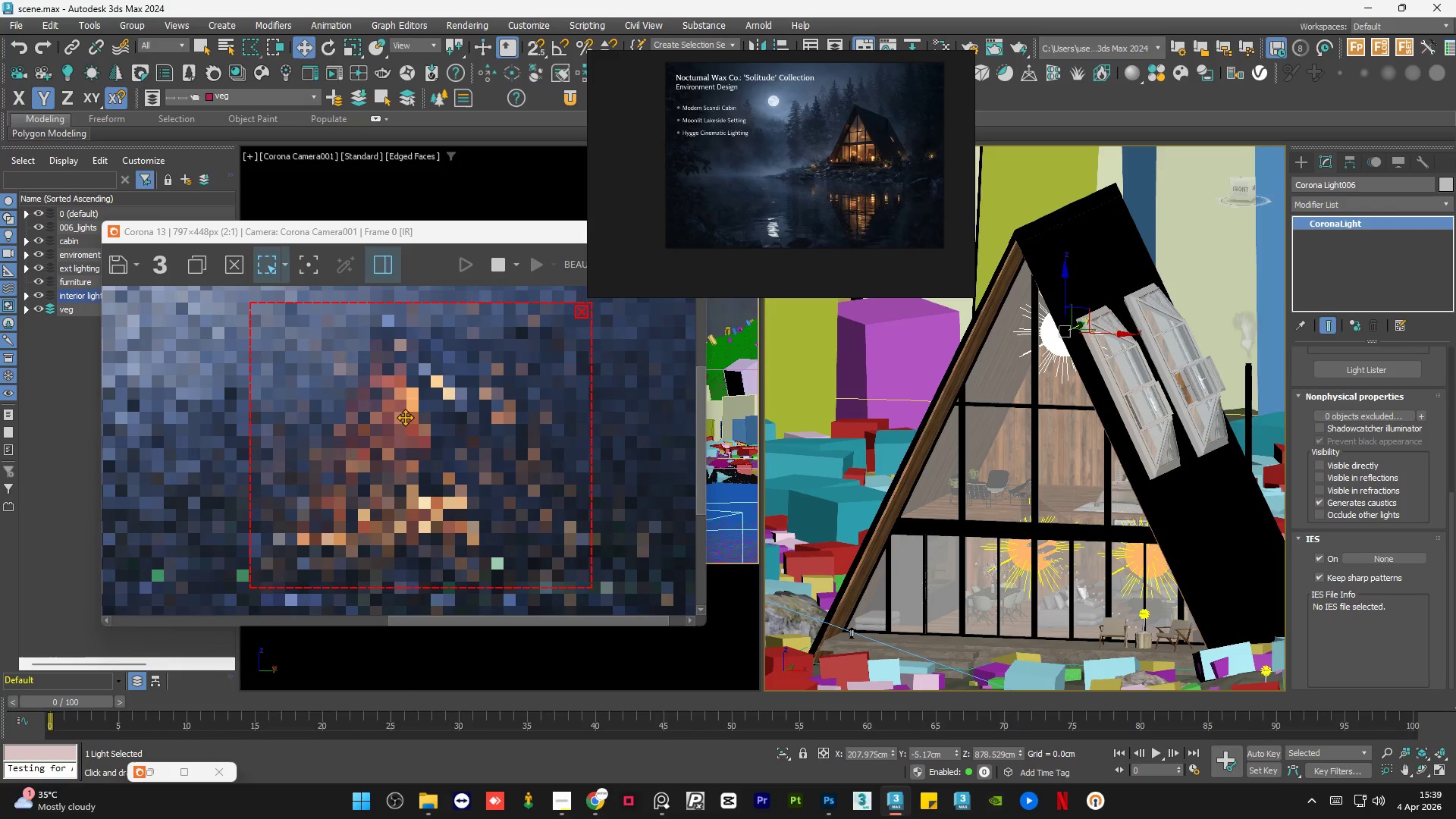 
scroll: coordinate [407, 411], scroll_direction: up, amount: 9.0
 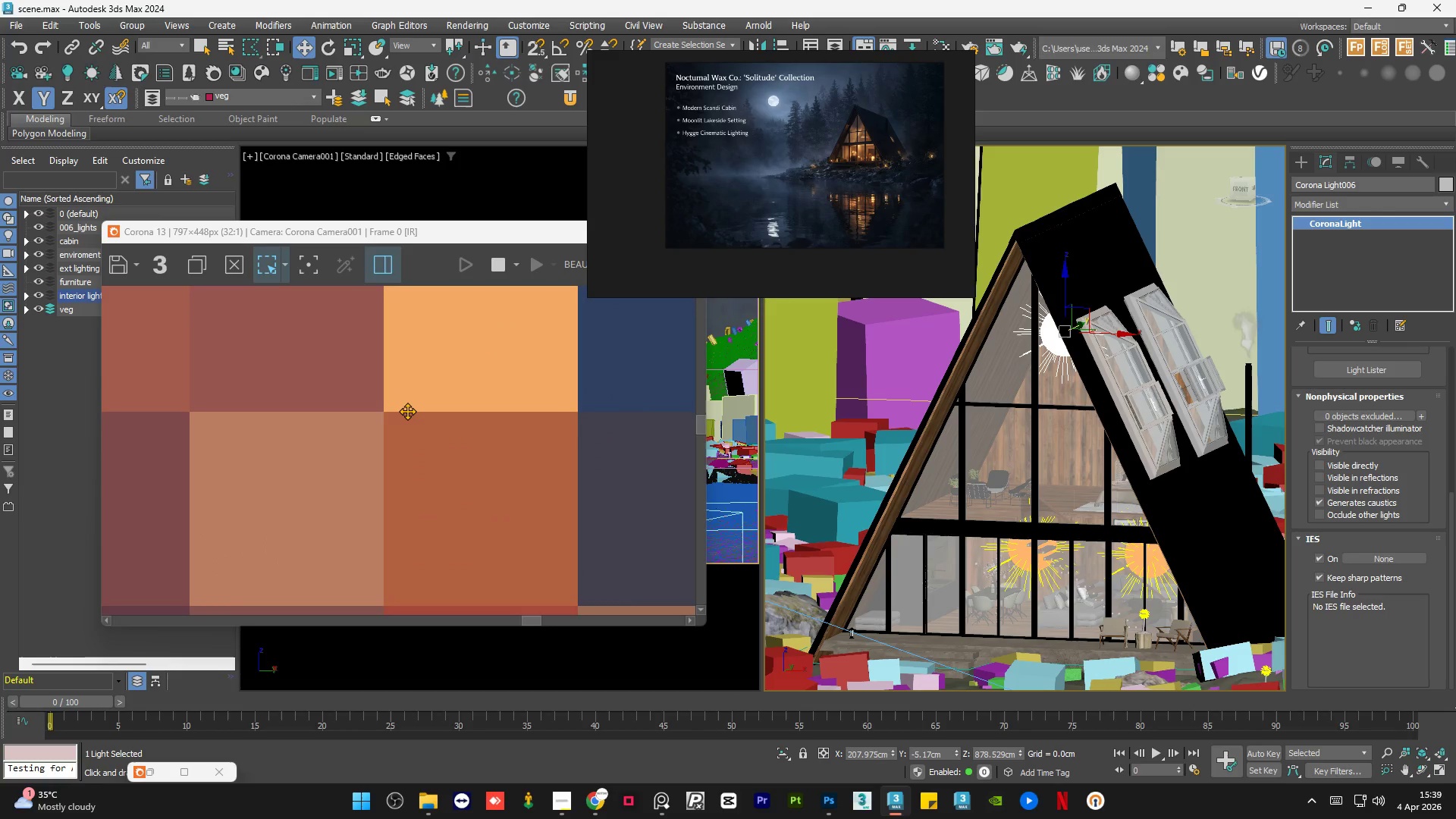 
wait(13.29)
 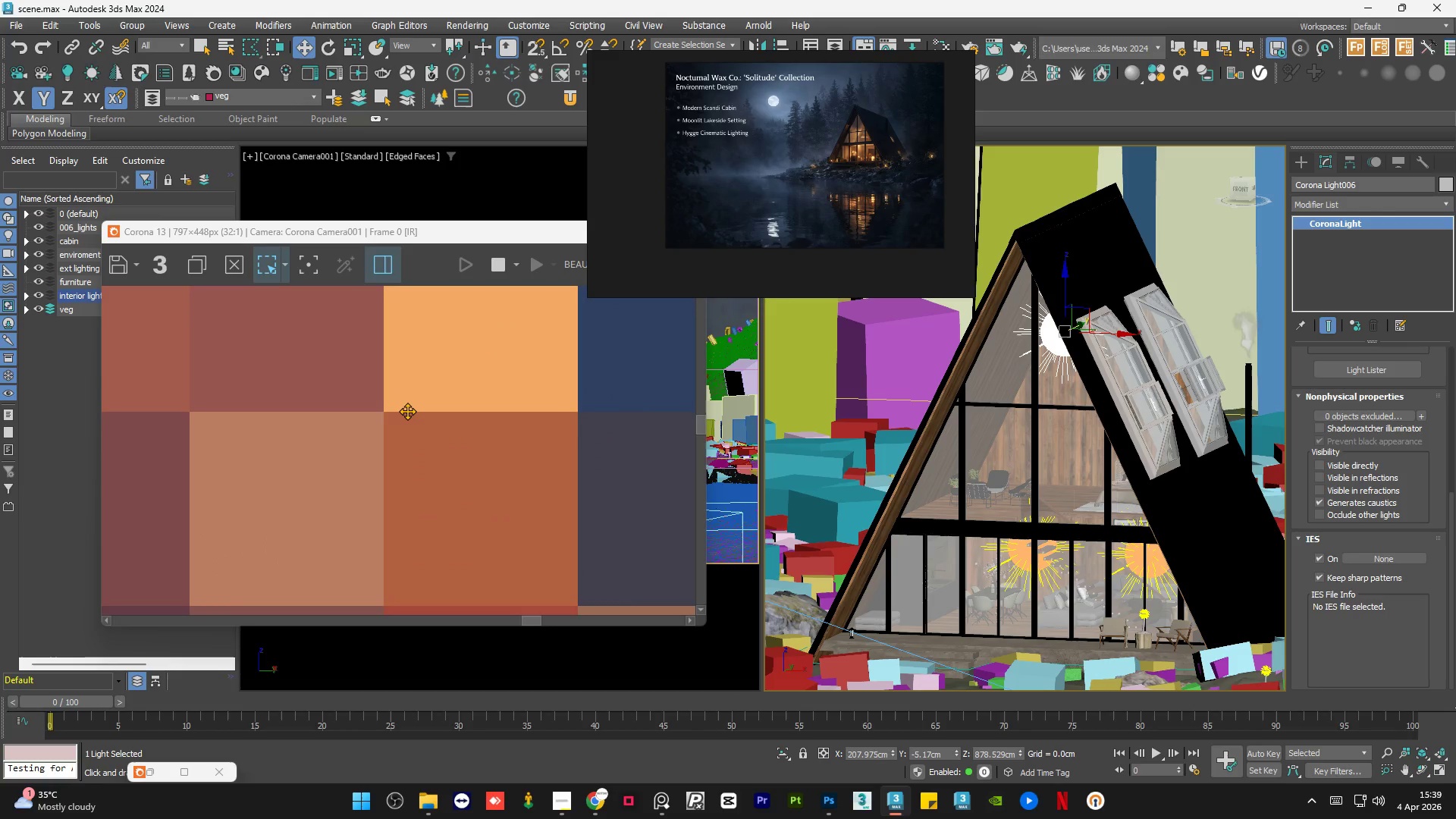 
scroll: coordinate [440, 387], scroll_direction: down, amount: 5.0
 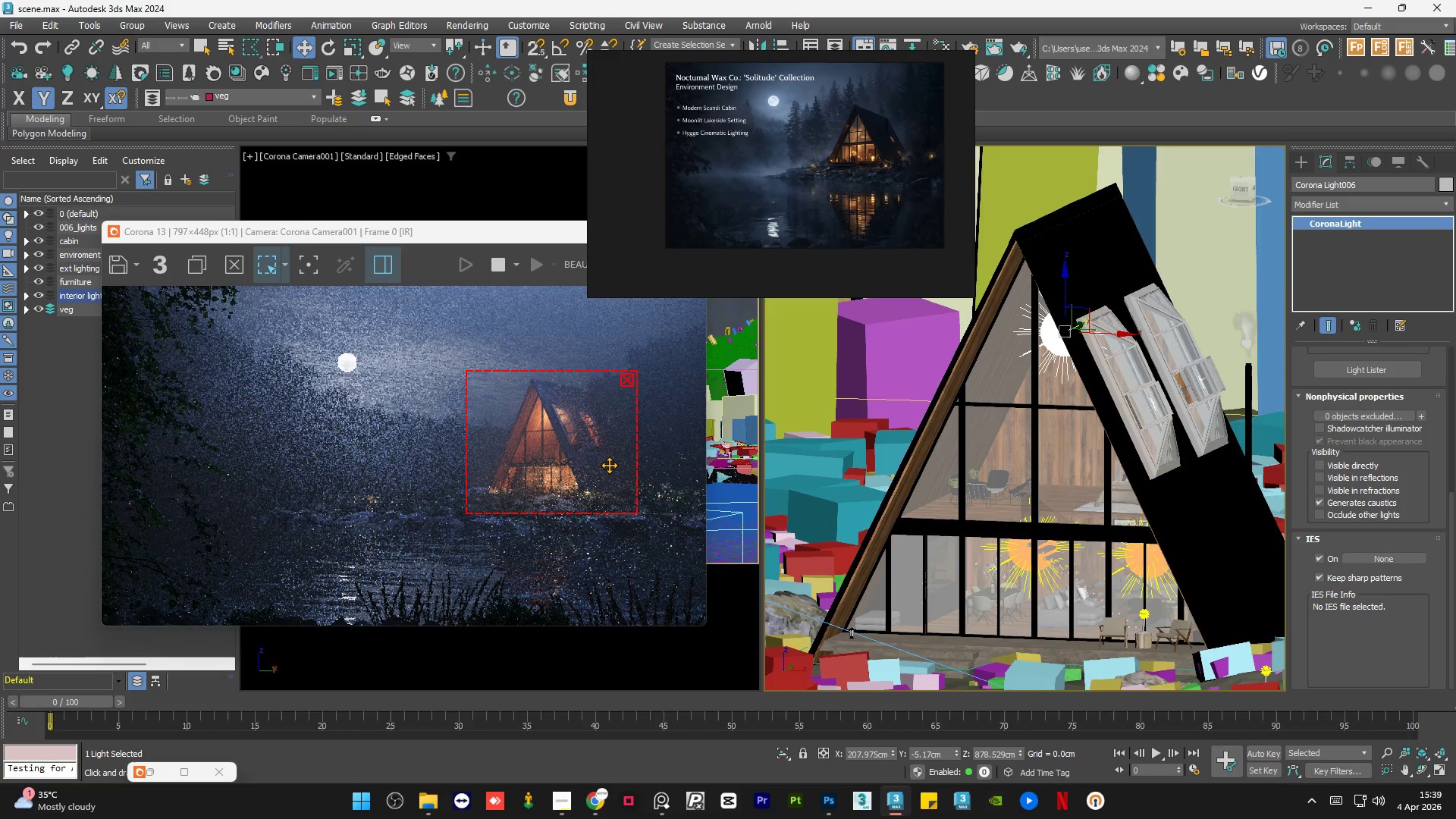 
scroll: coordinate [609, 465], scroll_direction: up, amount: 1.0
 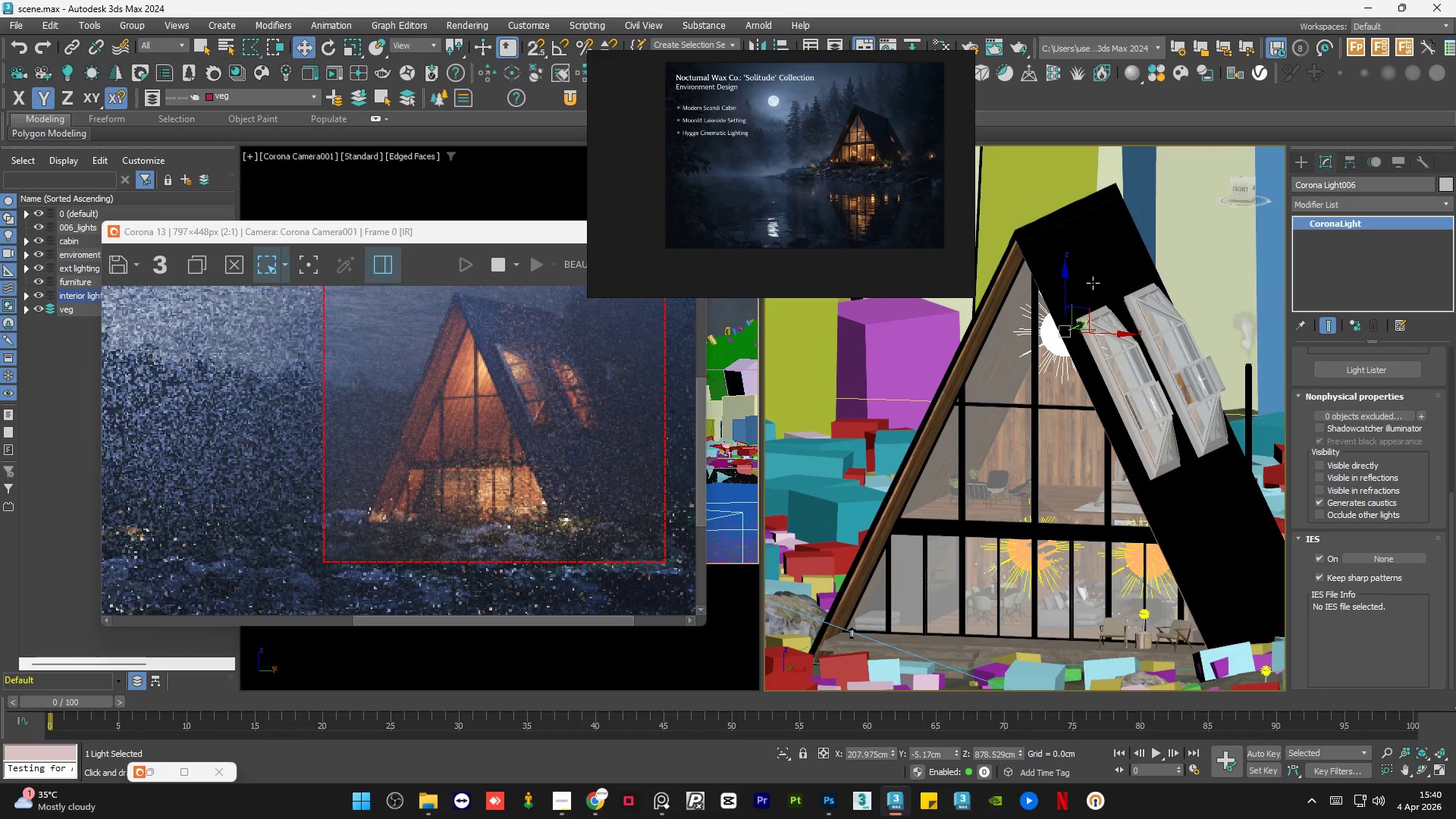 
left_click_drag(start_coordinate=[1068, 281], to_coordinate=[1072, 350])
 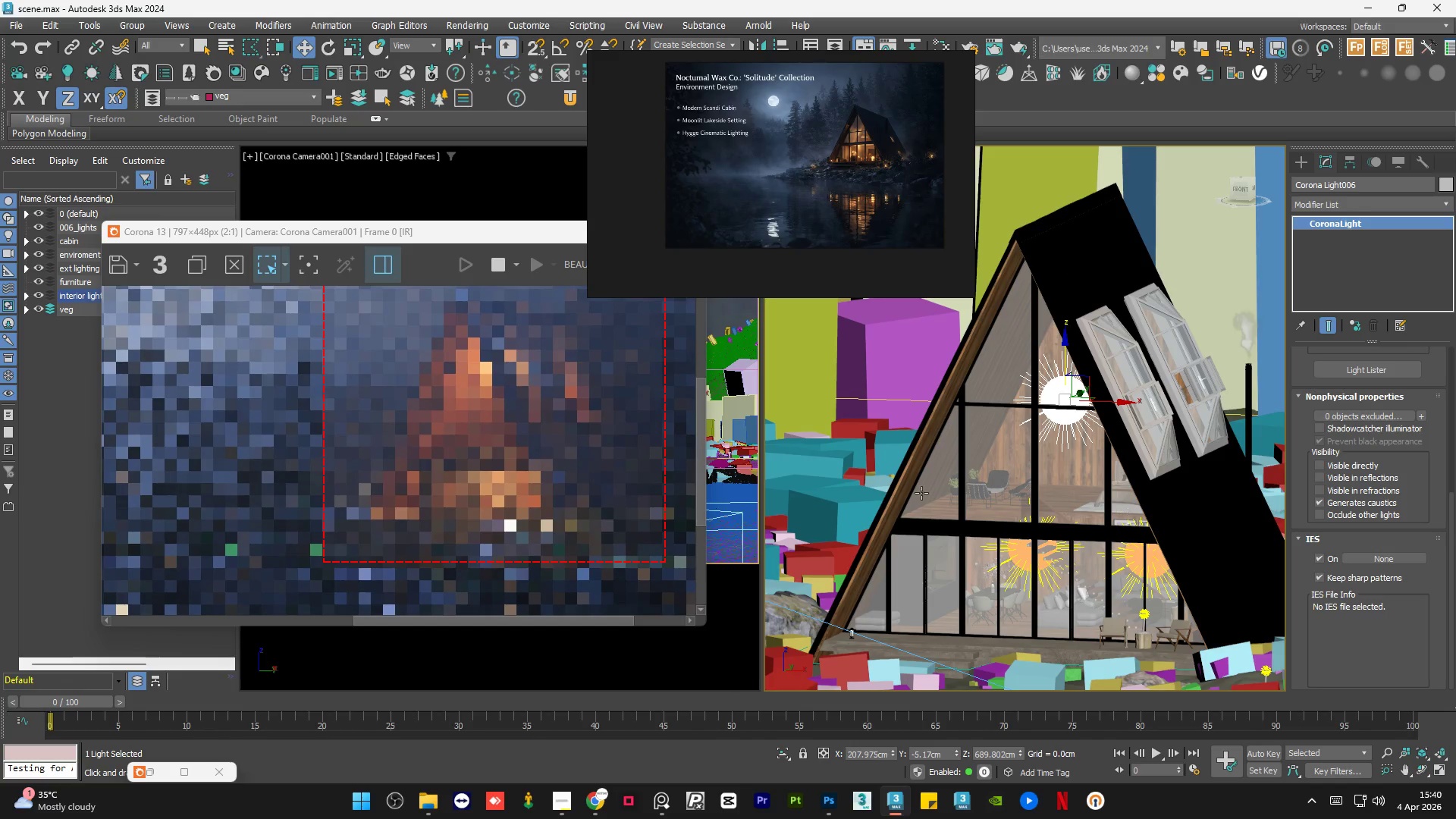 
wait(12.33)
 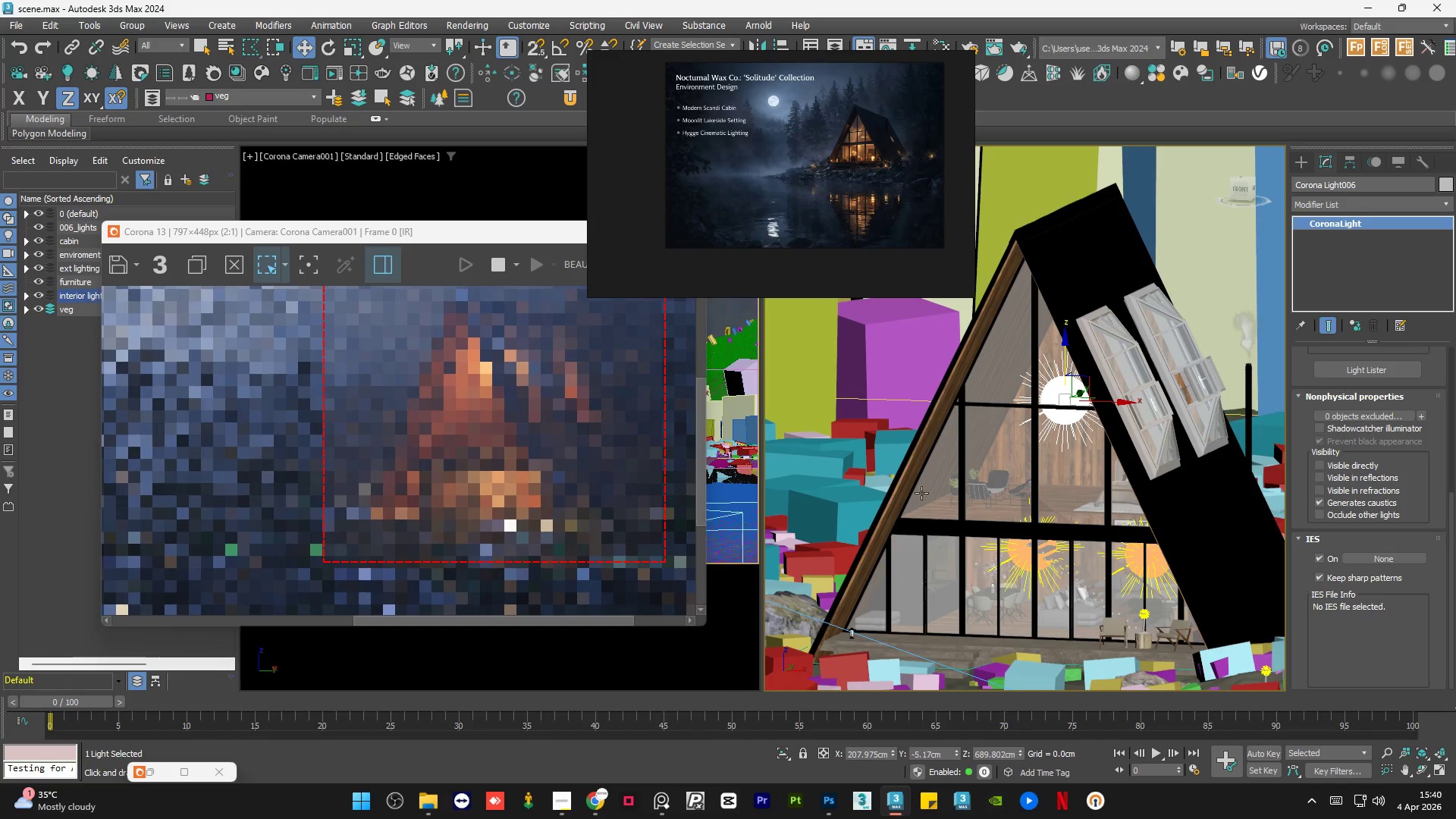 
scroll: coordinate [965, 473], scroll_direction: down, amount: 1.0
 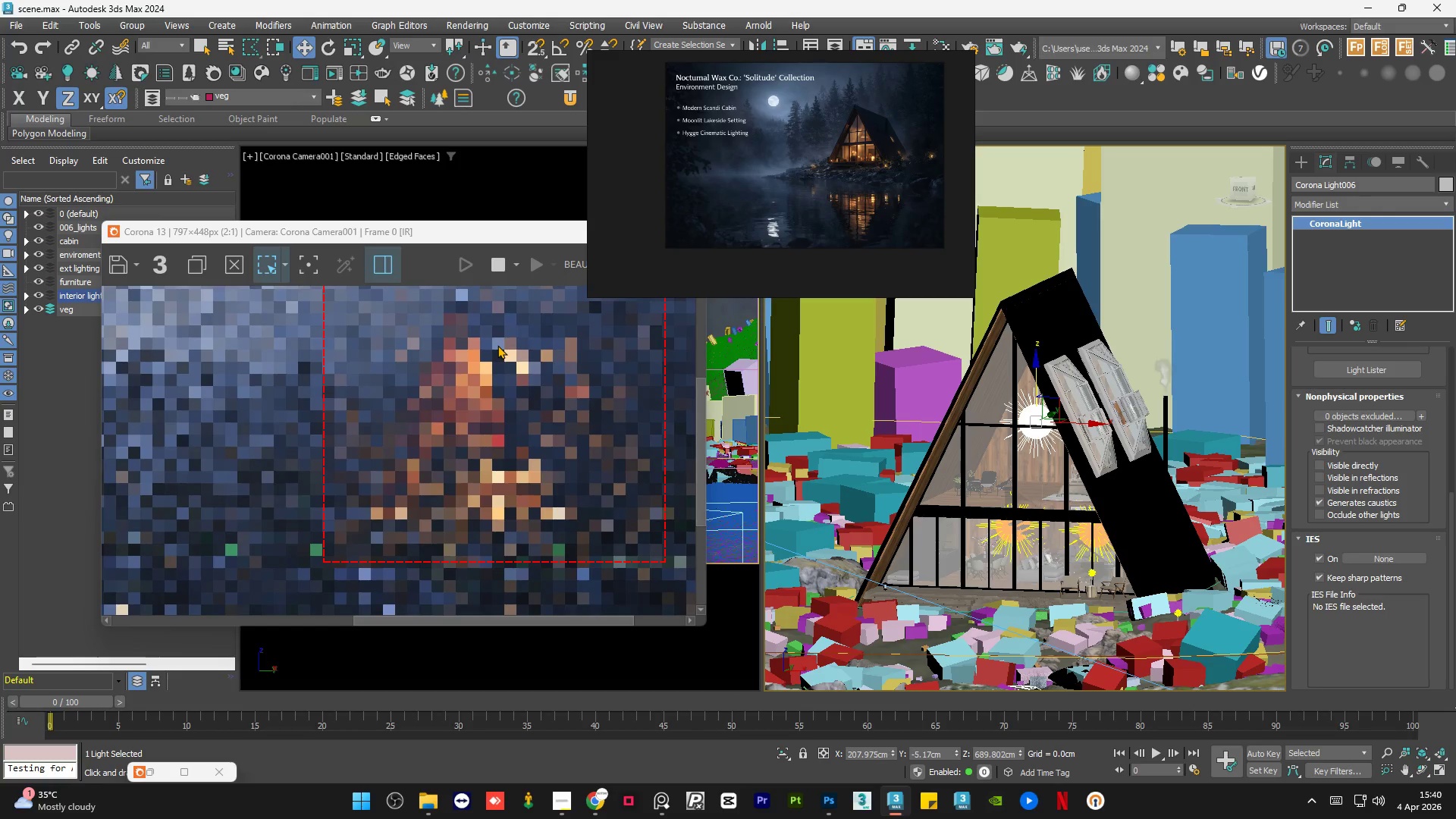 
wait(18.0)
 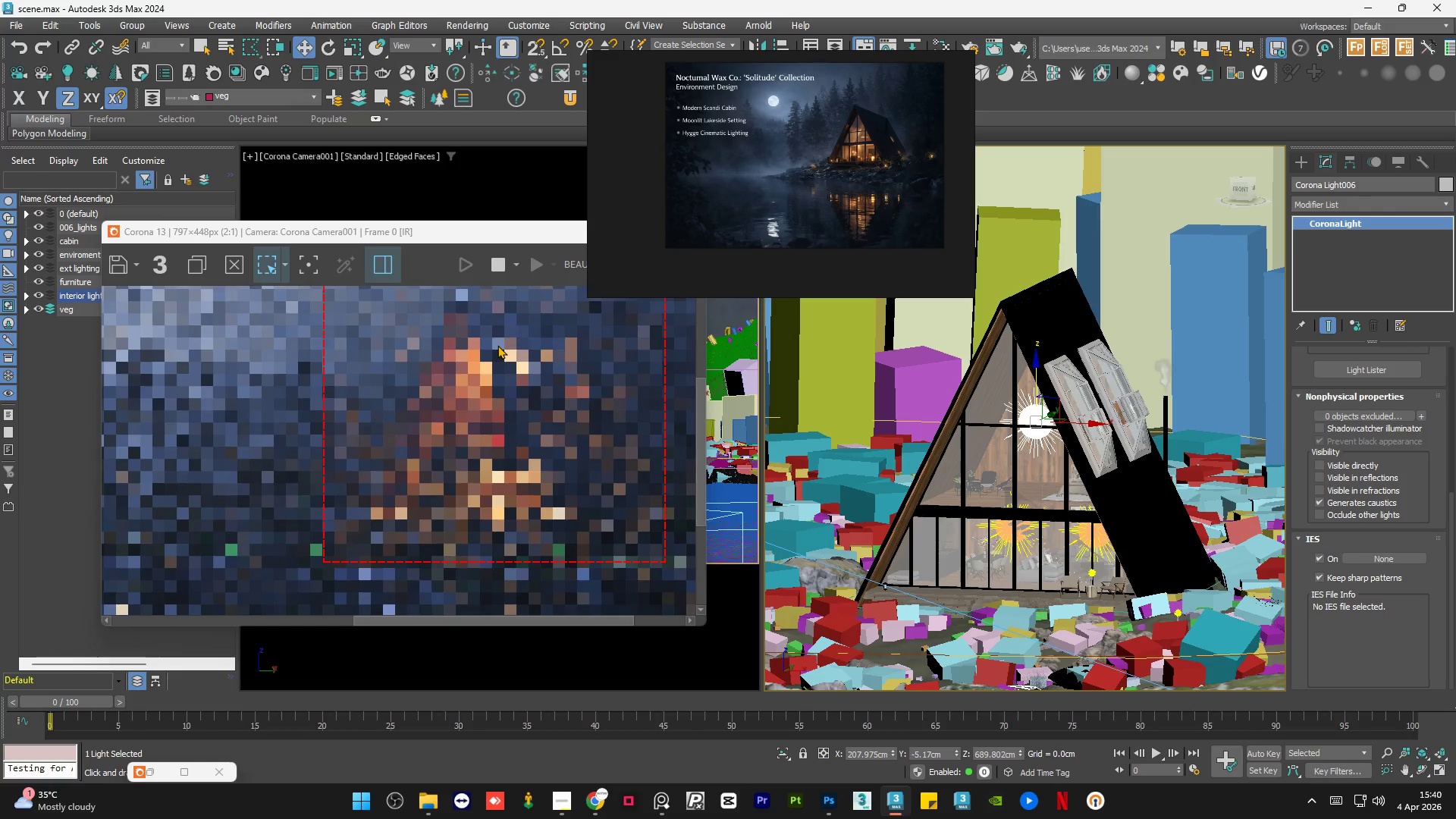 
scroll: coordinate [463, 408], scroll_direction: up, amount: 8.0
 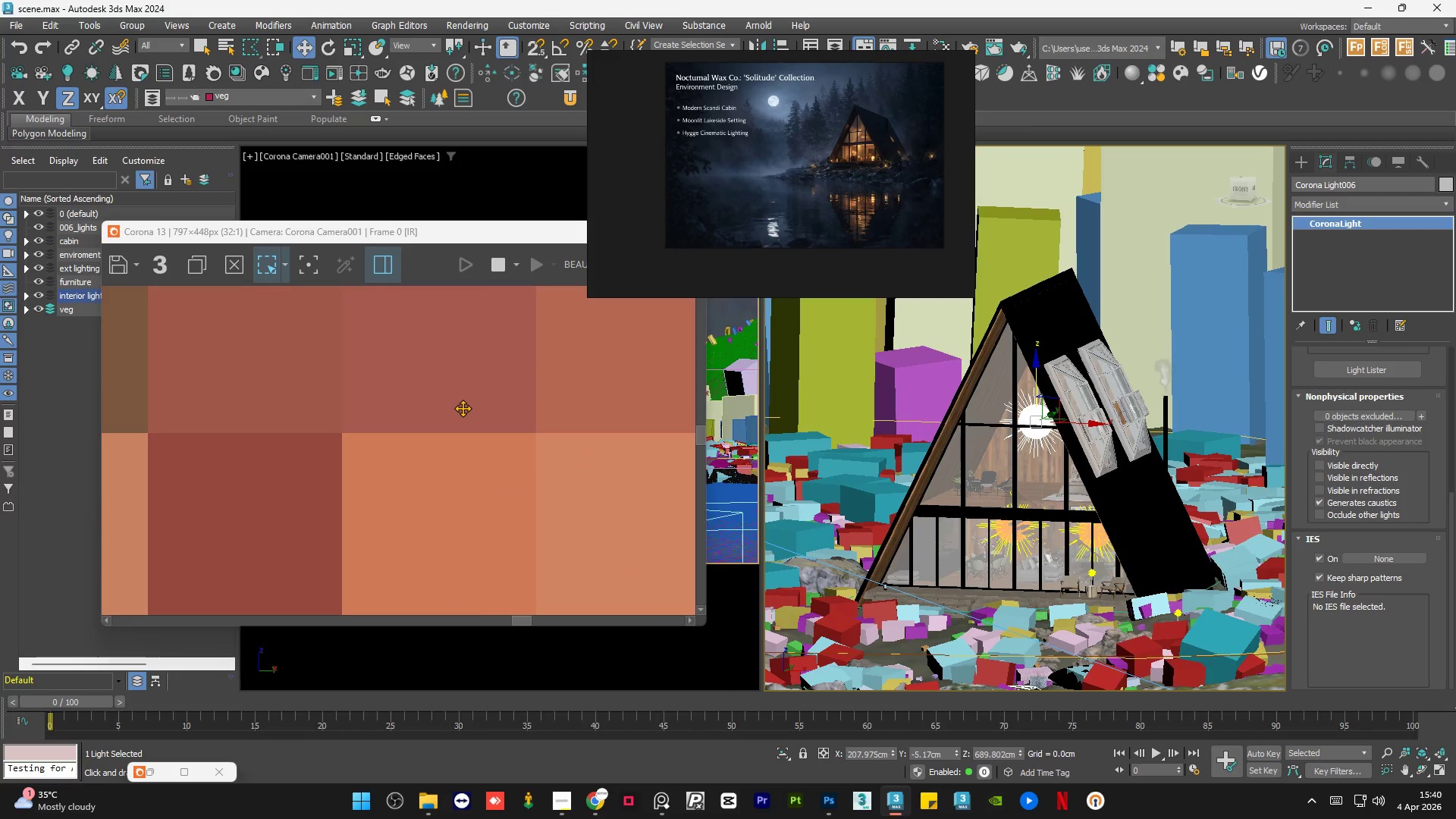 
wait(11.06)
 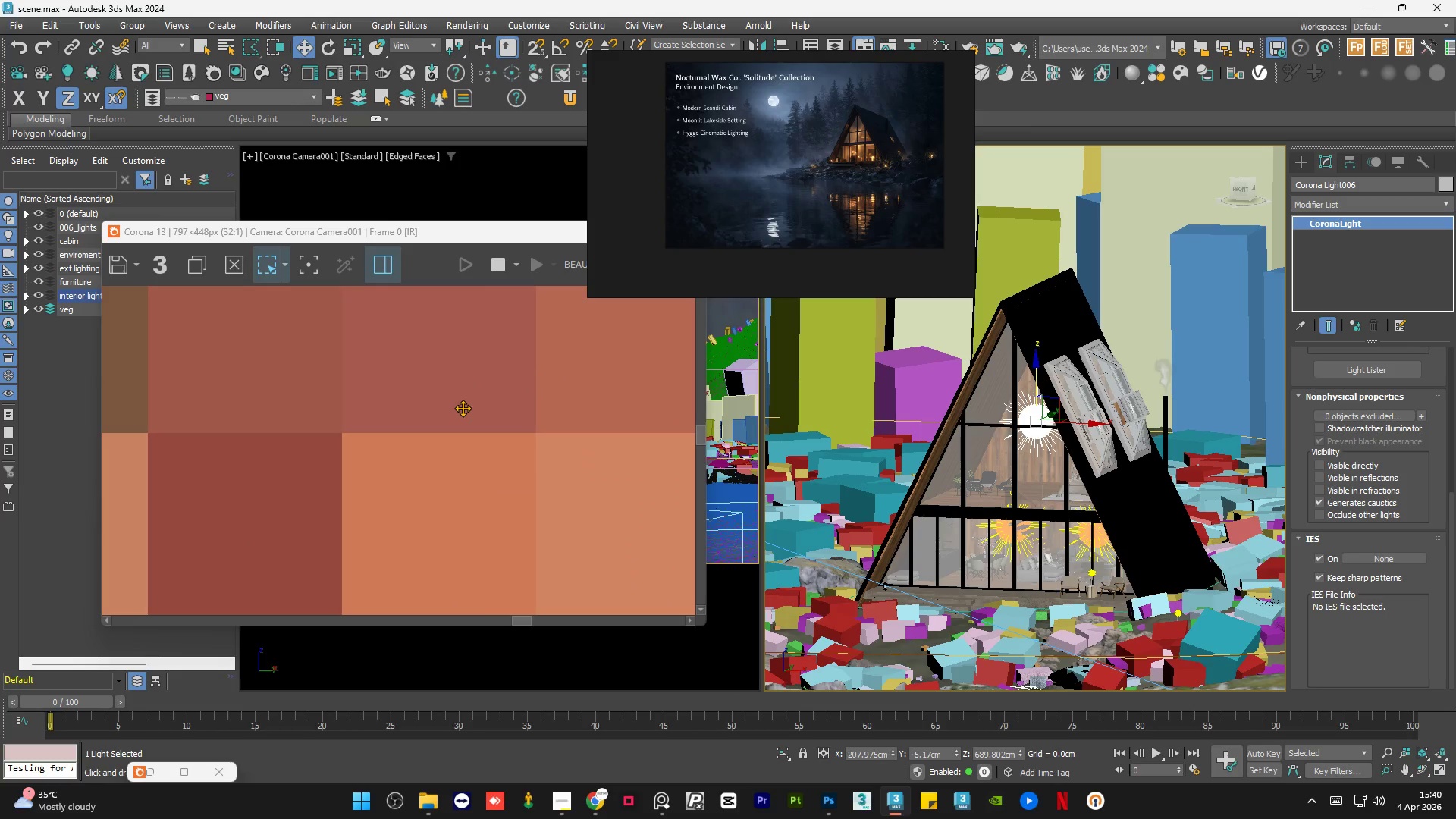 
scroll: coordinate [463, 408], scroll_direction: down, amount: 1.0
 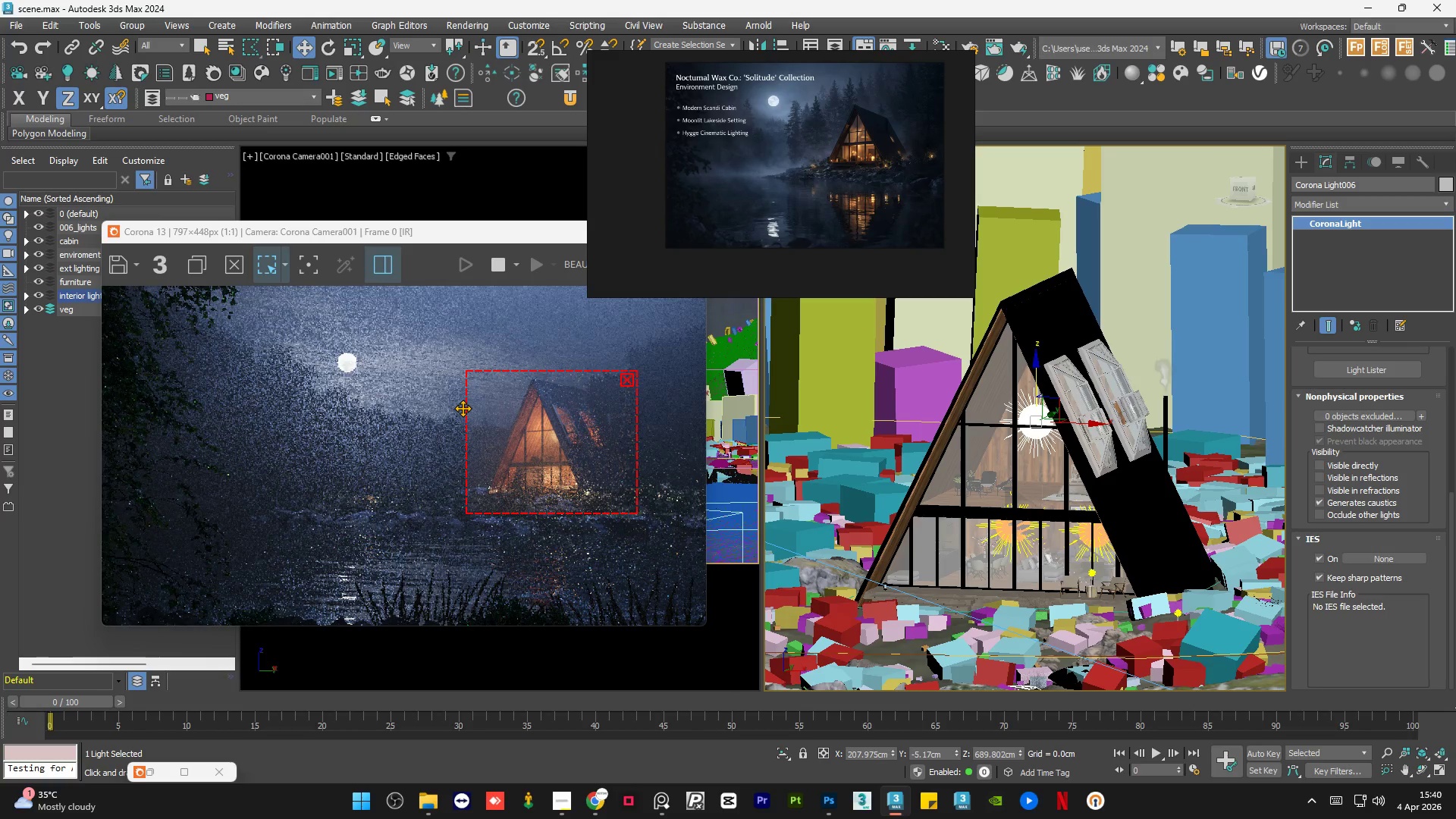 
scroll: coordinate [598, 444], scroll_direction: up, amount: 1.0
 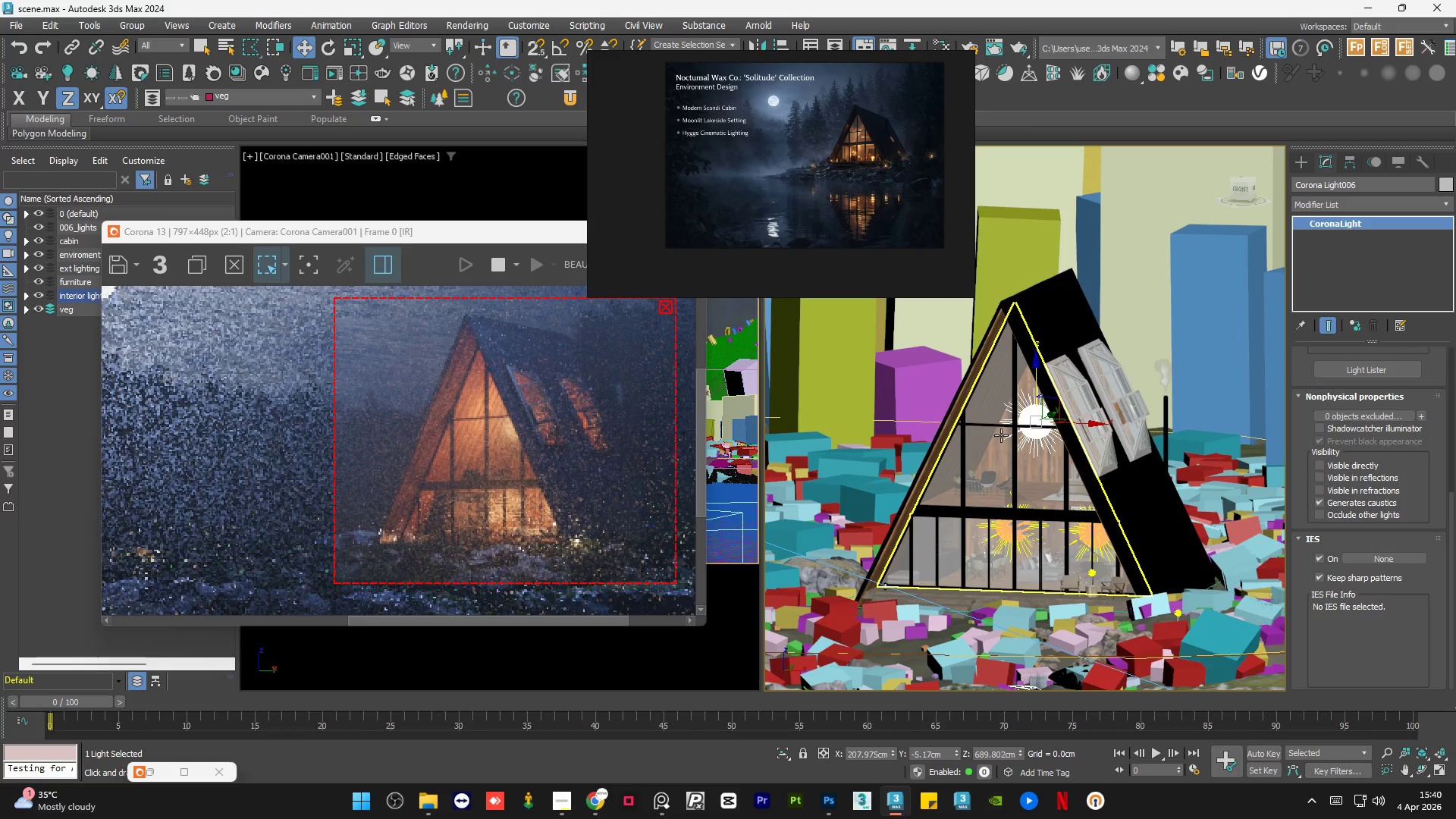 
scroll: coordinate [576, 397], scroll_direction: down, amount: 1.0
 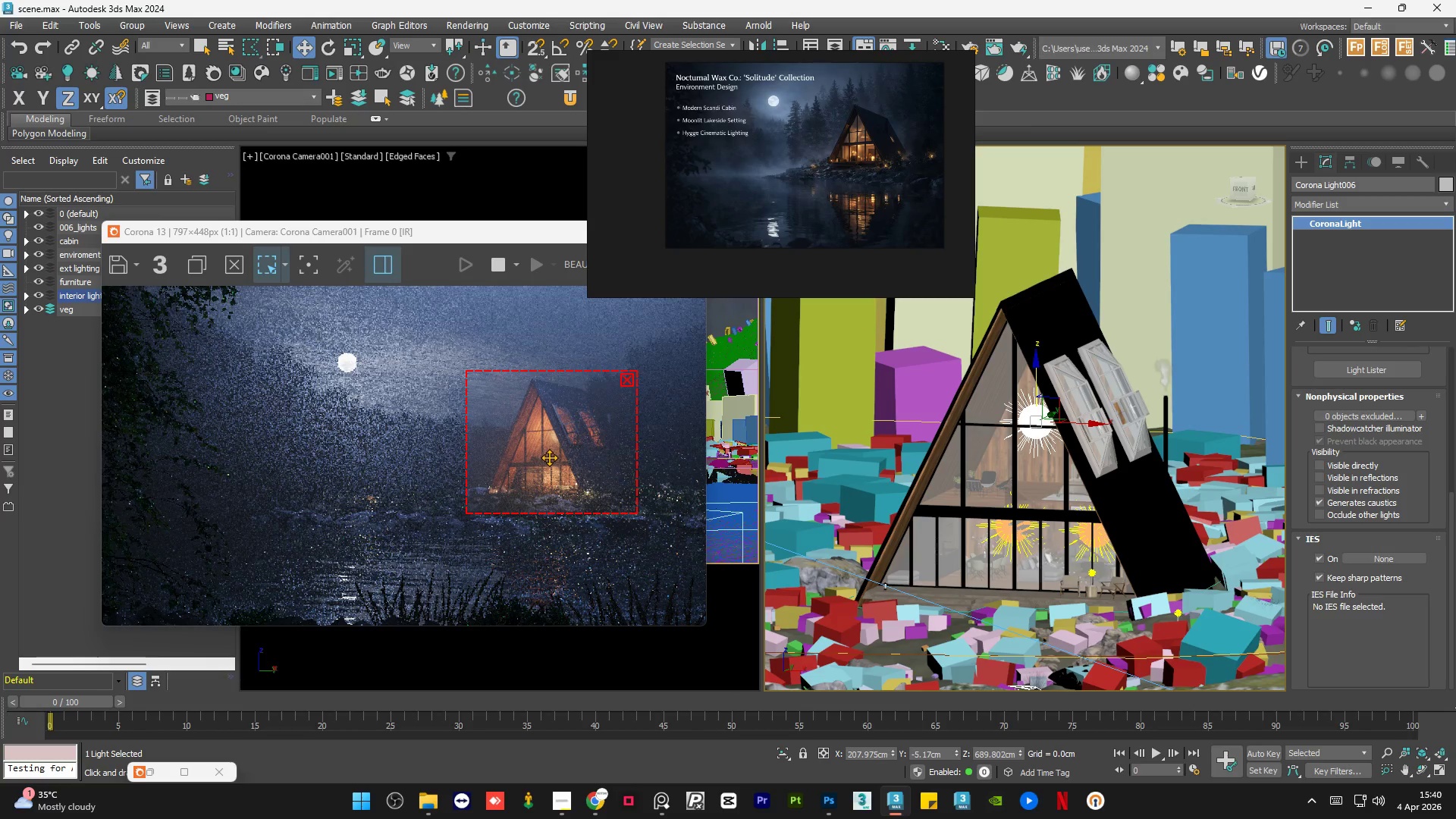 
scroll: coordinate [548, 460], scroll_direction: up, amount: 2.0
 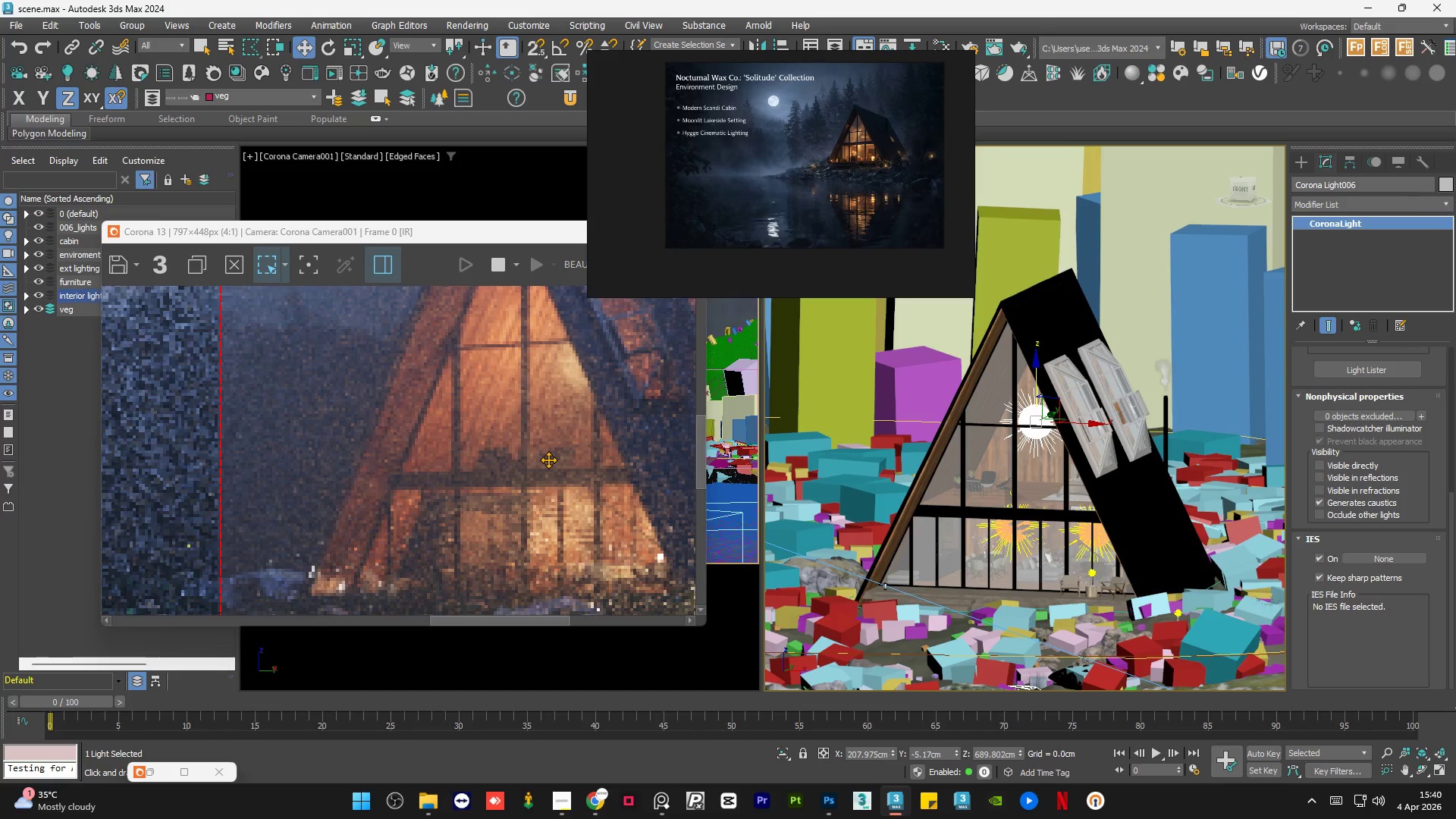 
scroll: coordinate [548, 460], scroll_direction: down, amount: 1.0
 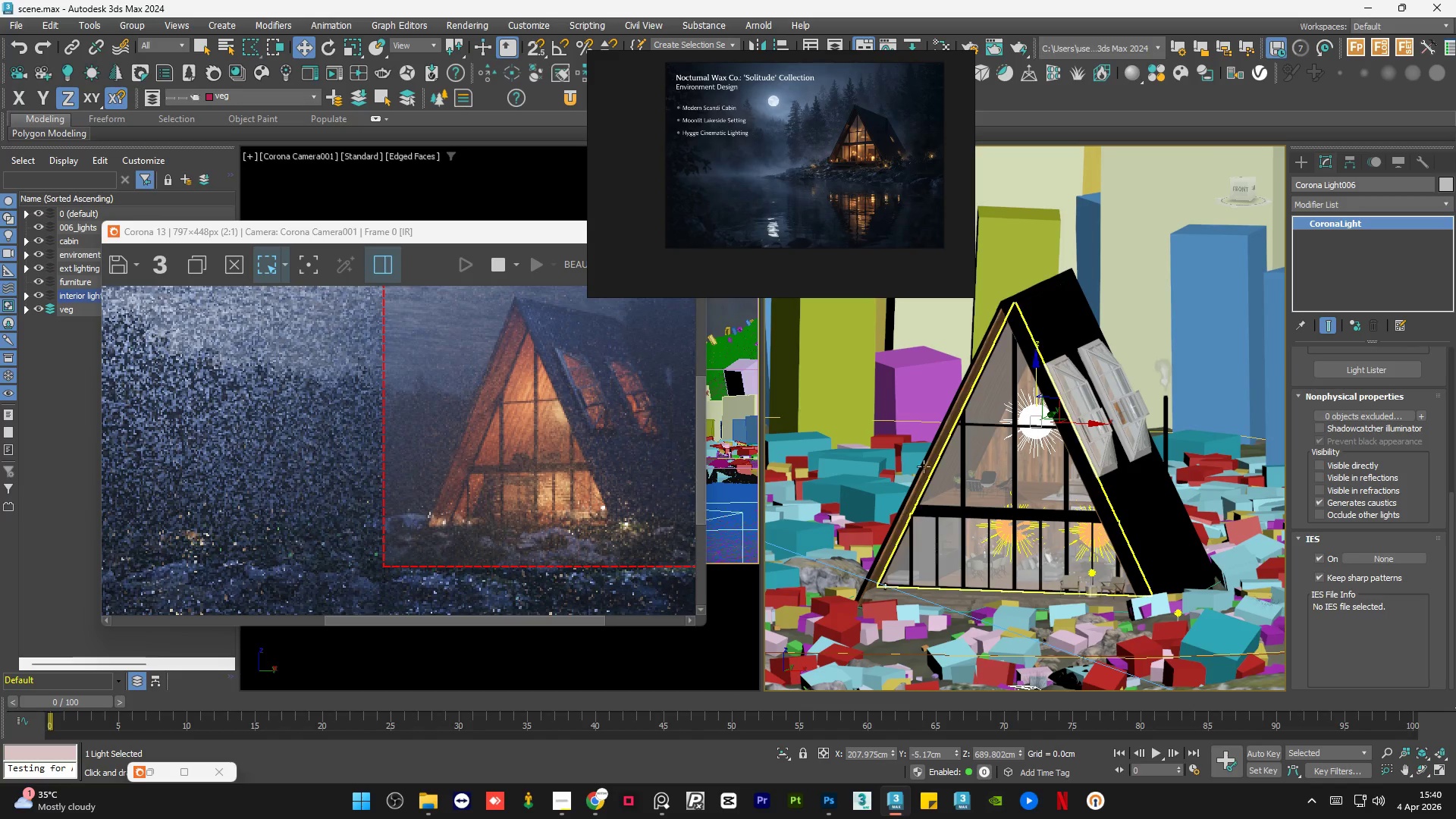 
scroll: coordinate [463, 480], scroll_direction: none, amount: 0.0
 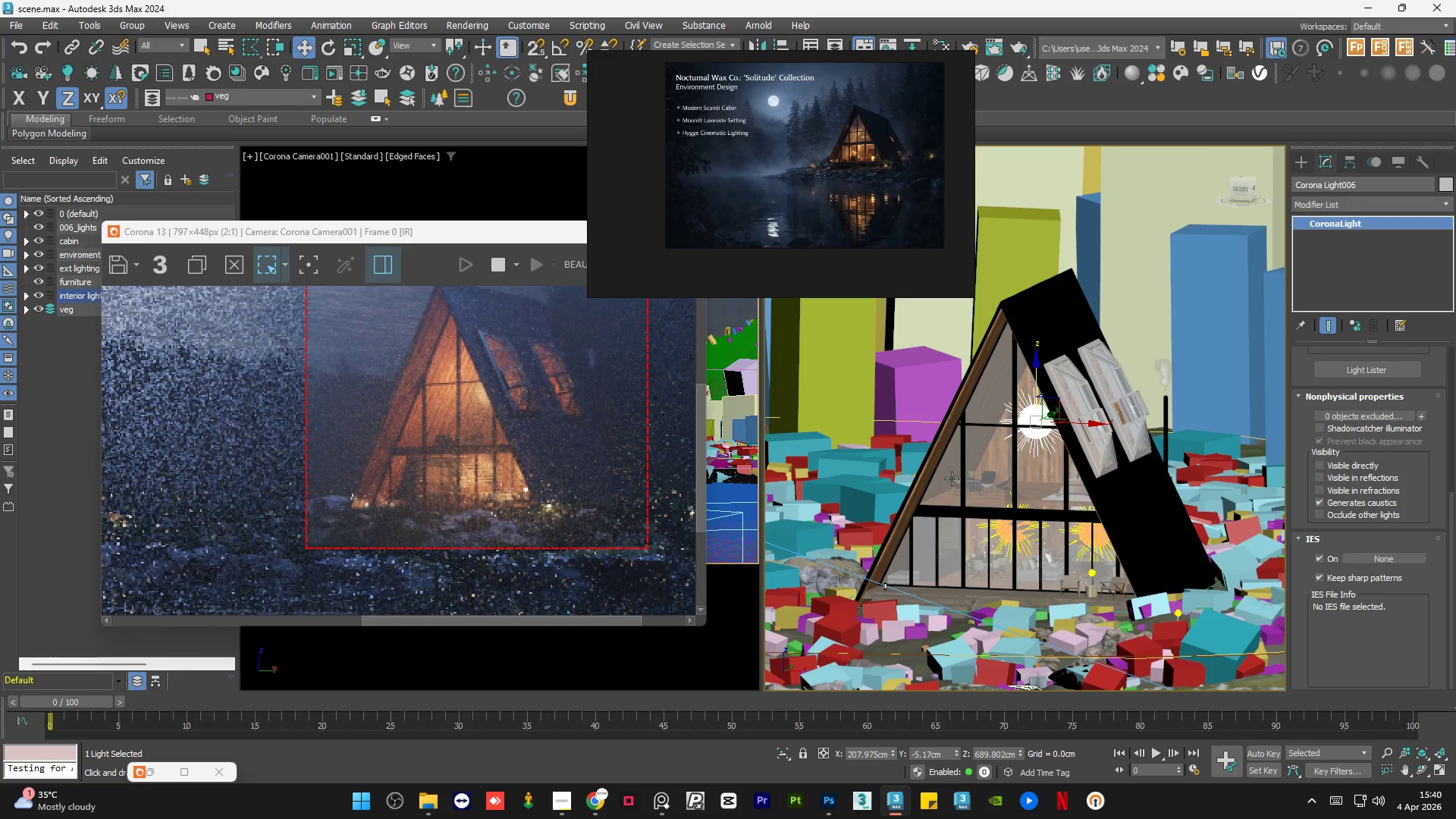 
hold_key(key=AltLeft, duration=1.5)
 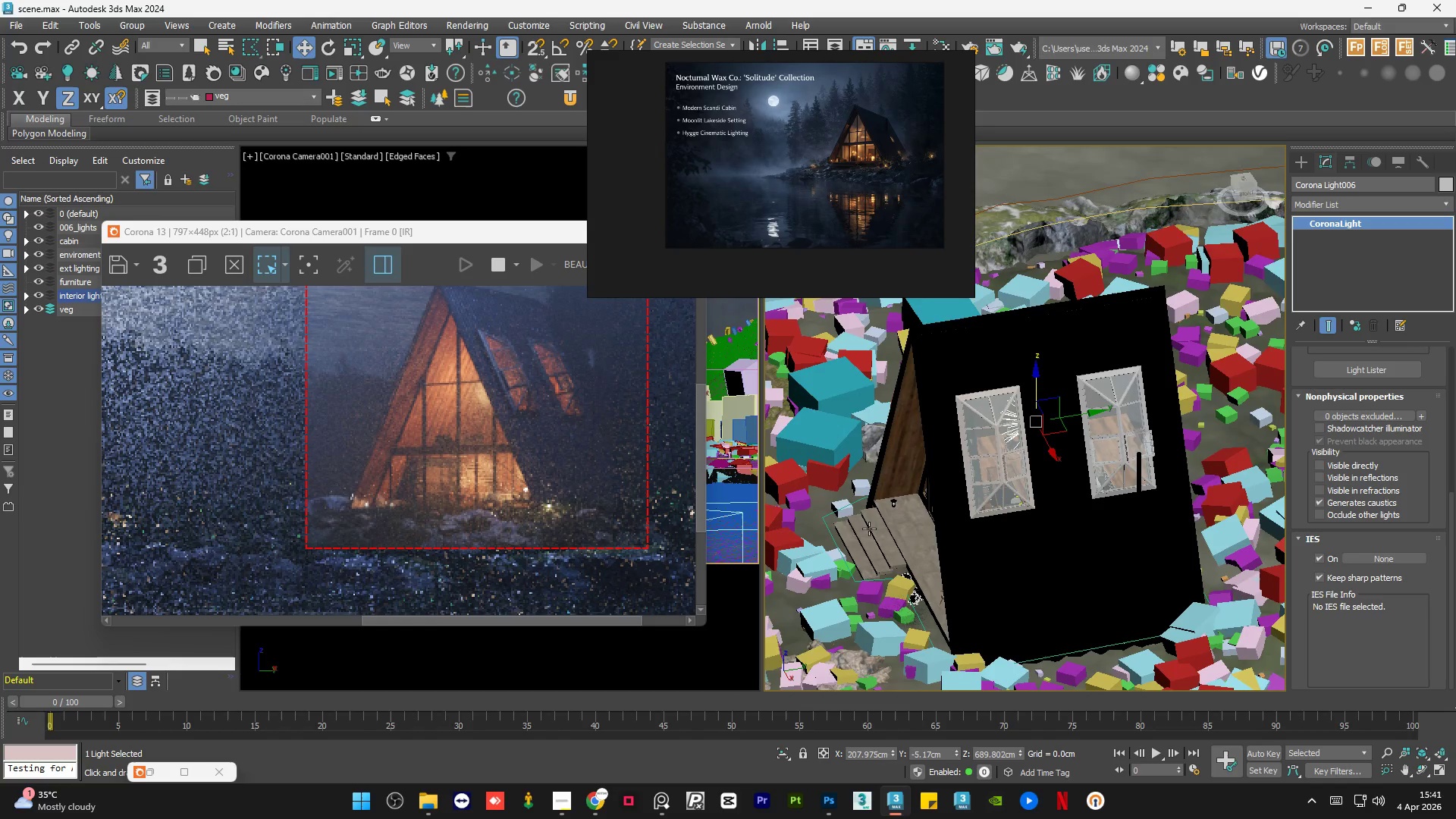 
hold_key(key=AltLeft, duration=1.06)
 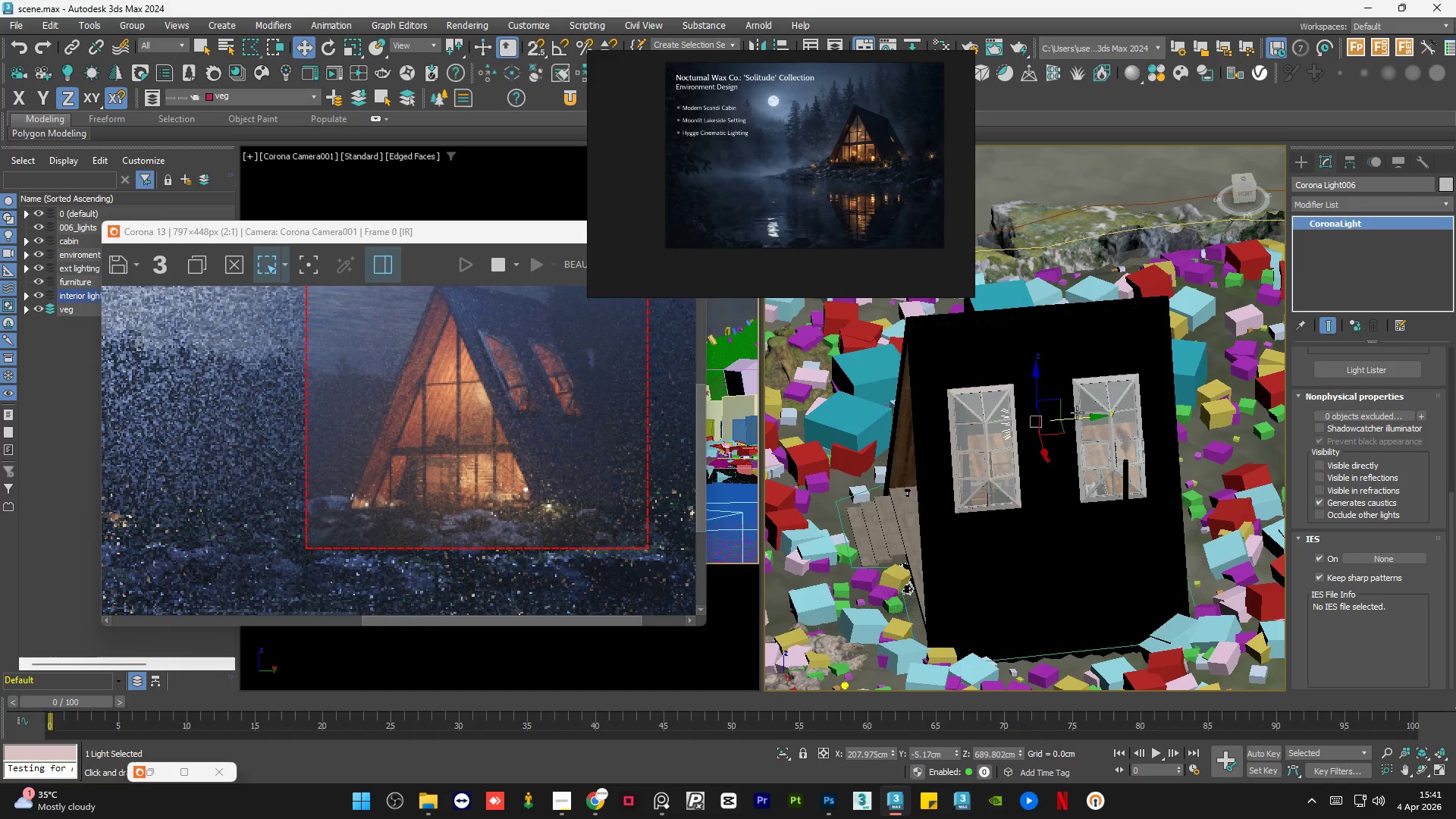 
hold_key(key=AltLeft, duration=8.61)
 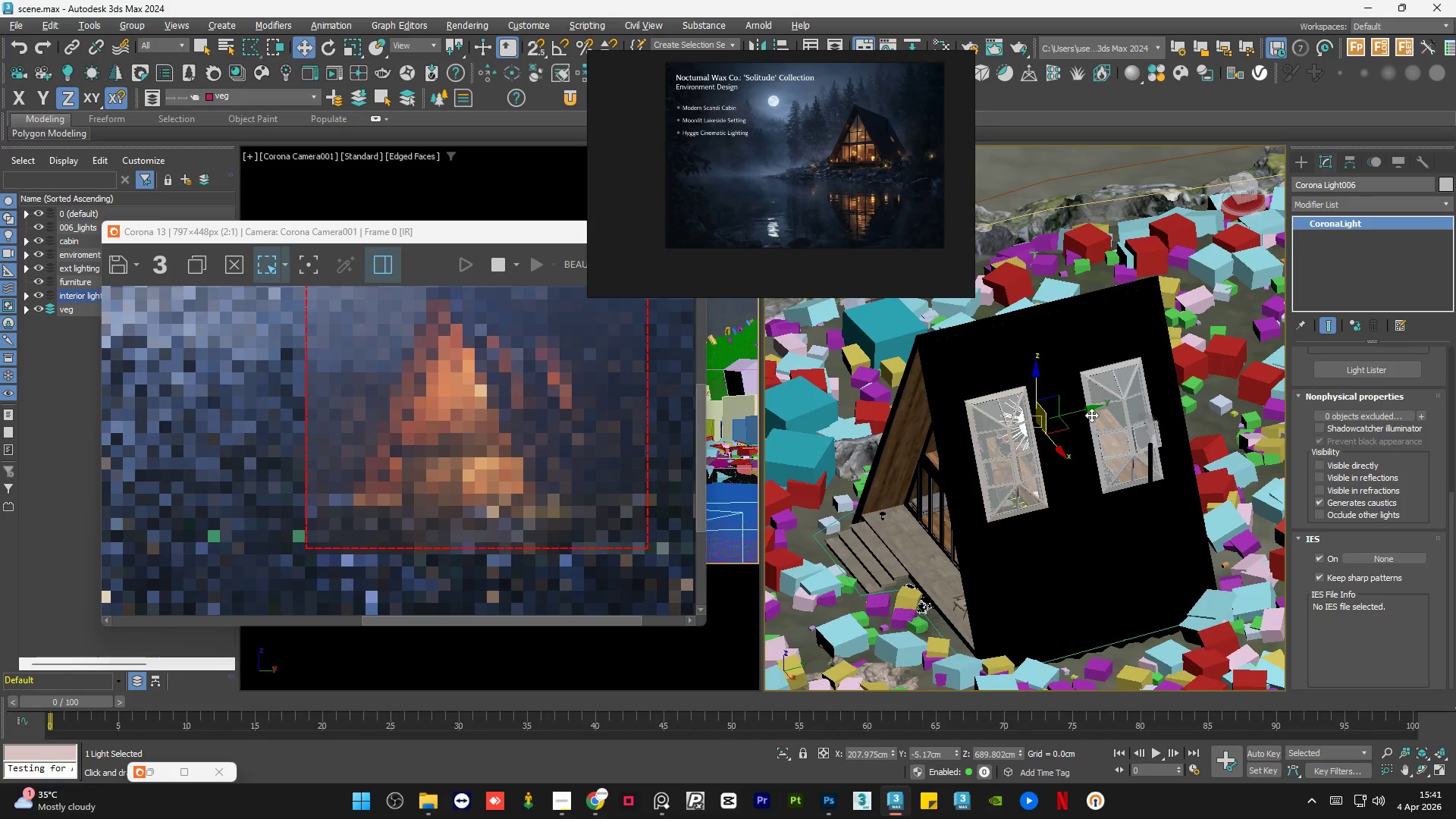 
hold_key(key=AltLeft, duration=1.52)
 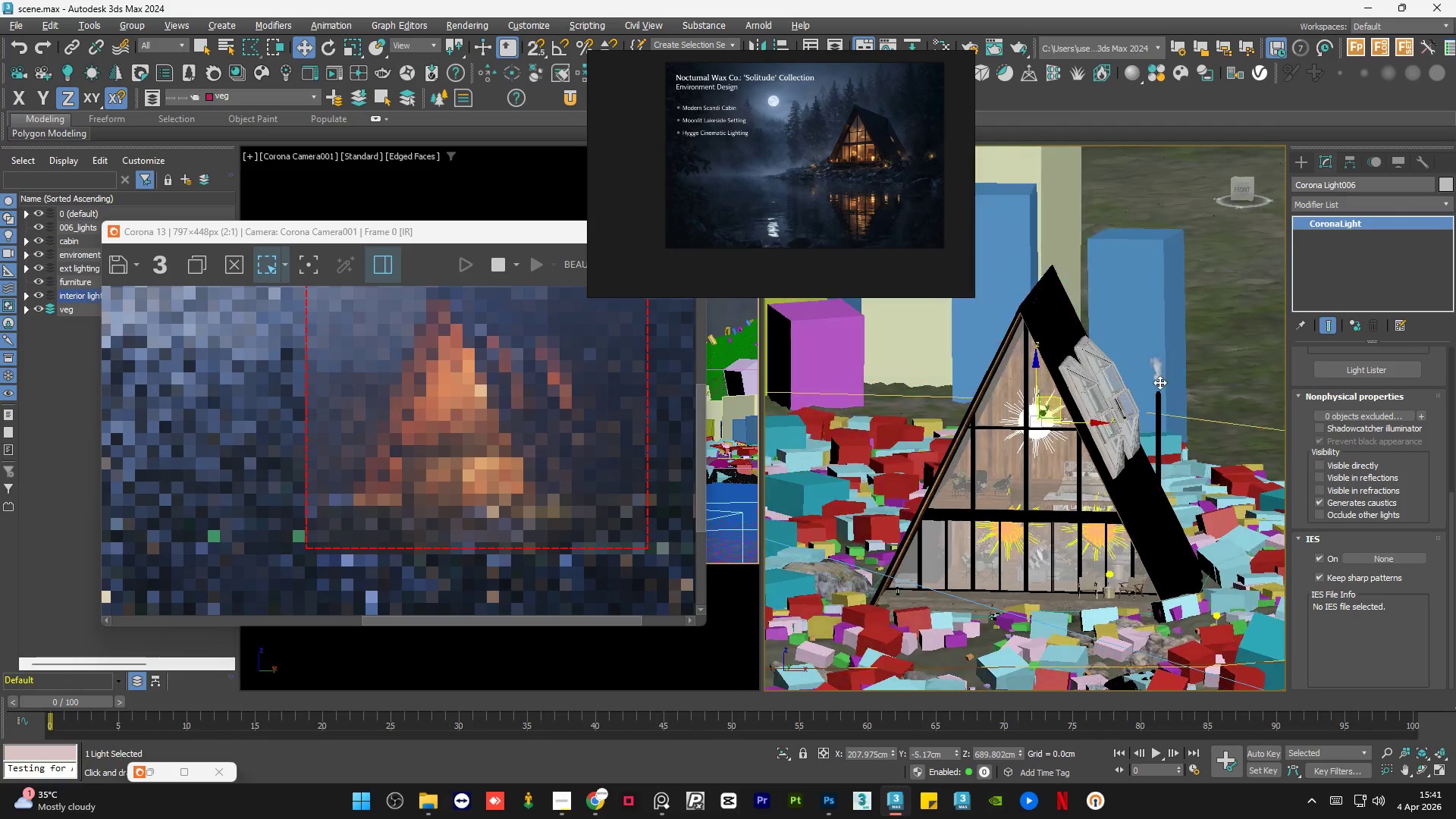 
hold_key(key=AltLeft, duration=0.73)
 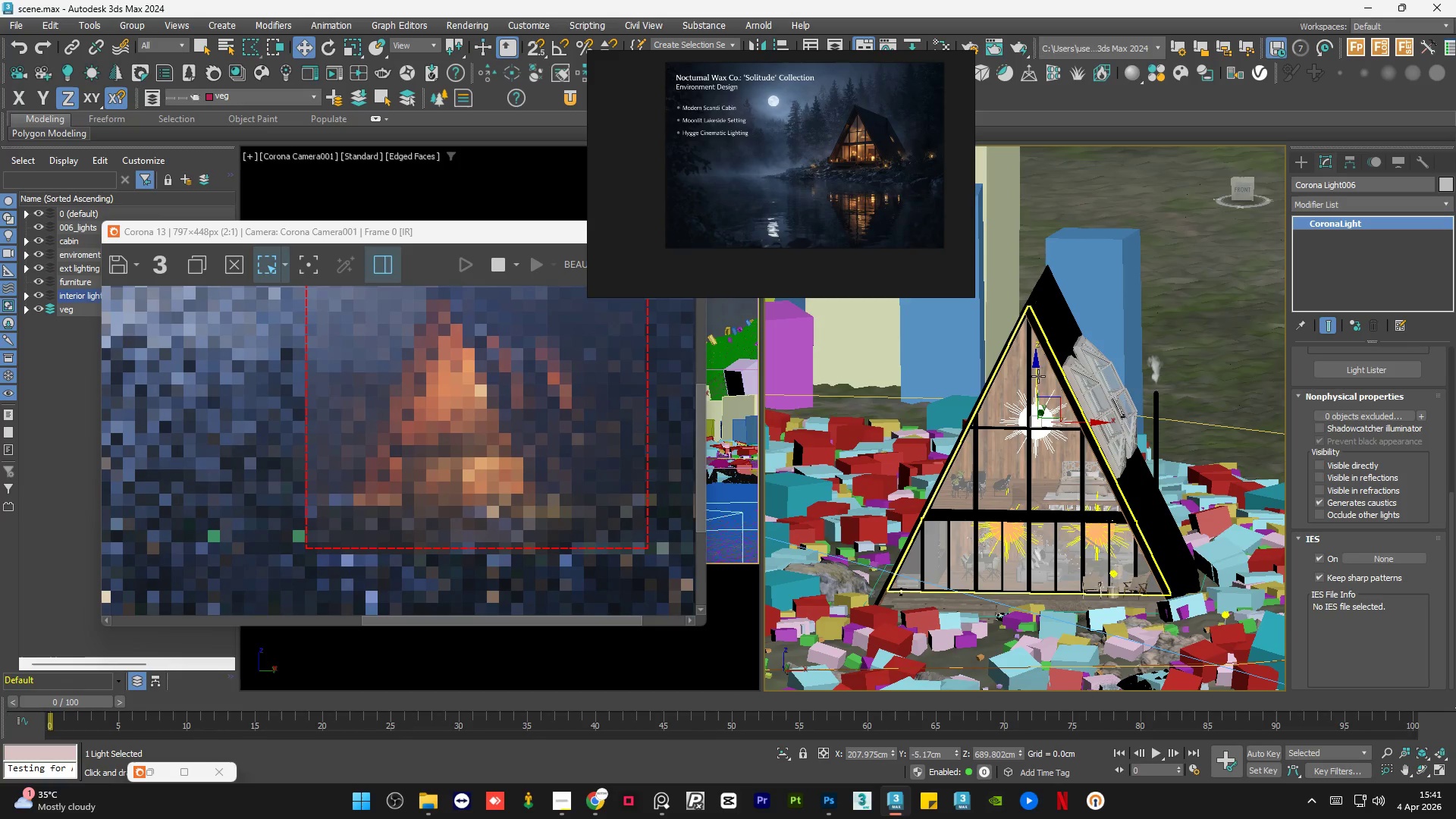 
scroll: coordinate [1034, 406], scroll_direction: up, amount: 3.0
 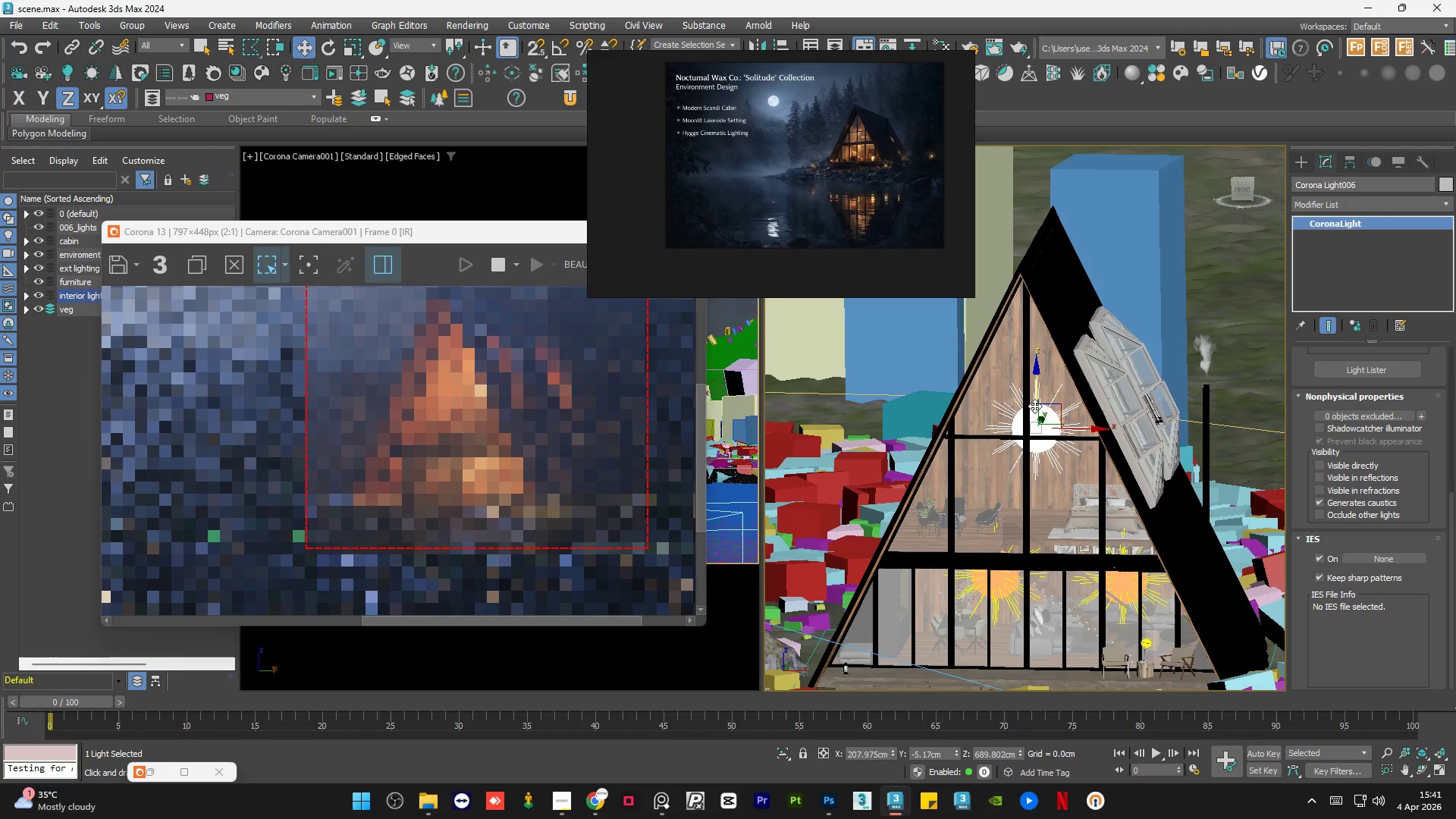 
left_click_drag(start_coordinate=[1037, 377], to_coordinate=[1040, 419])
 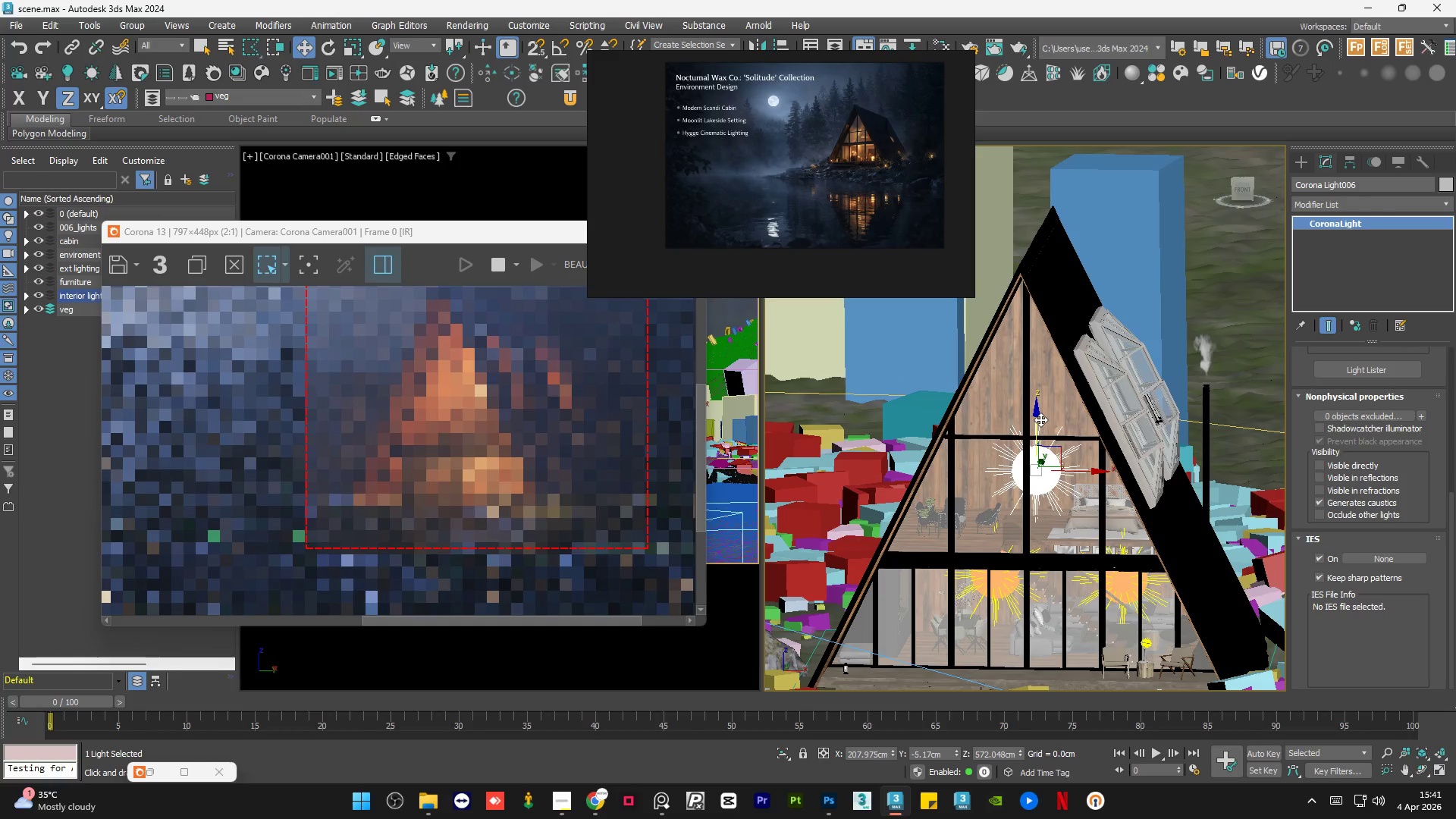 
hold_key(key=AltLeft, duration=1.5)
 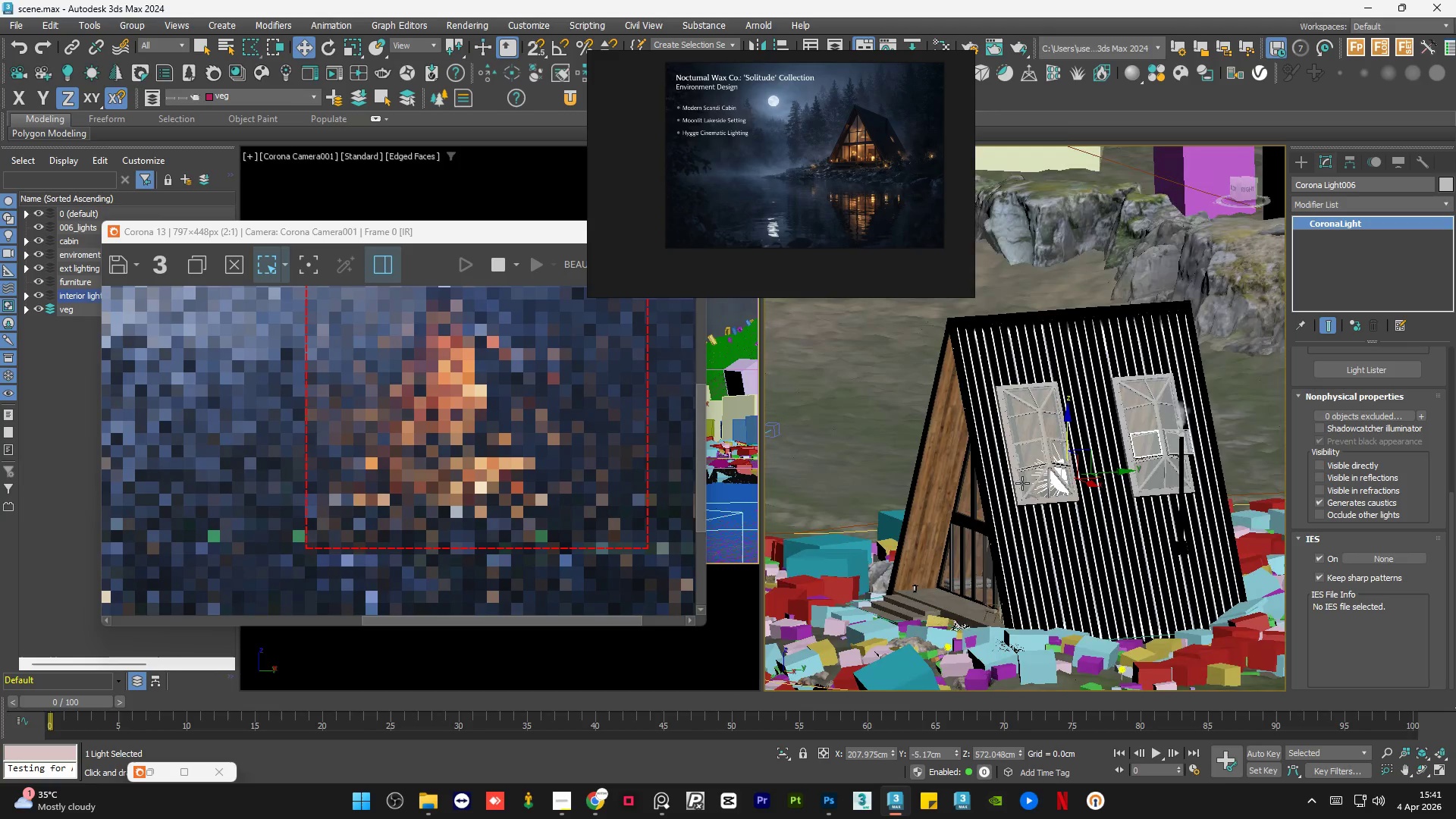 
scroll: coordinate [1156, 487], scroll_direction: down, amount: 1.0
 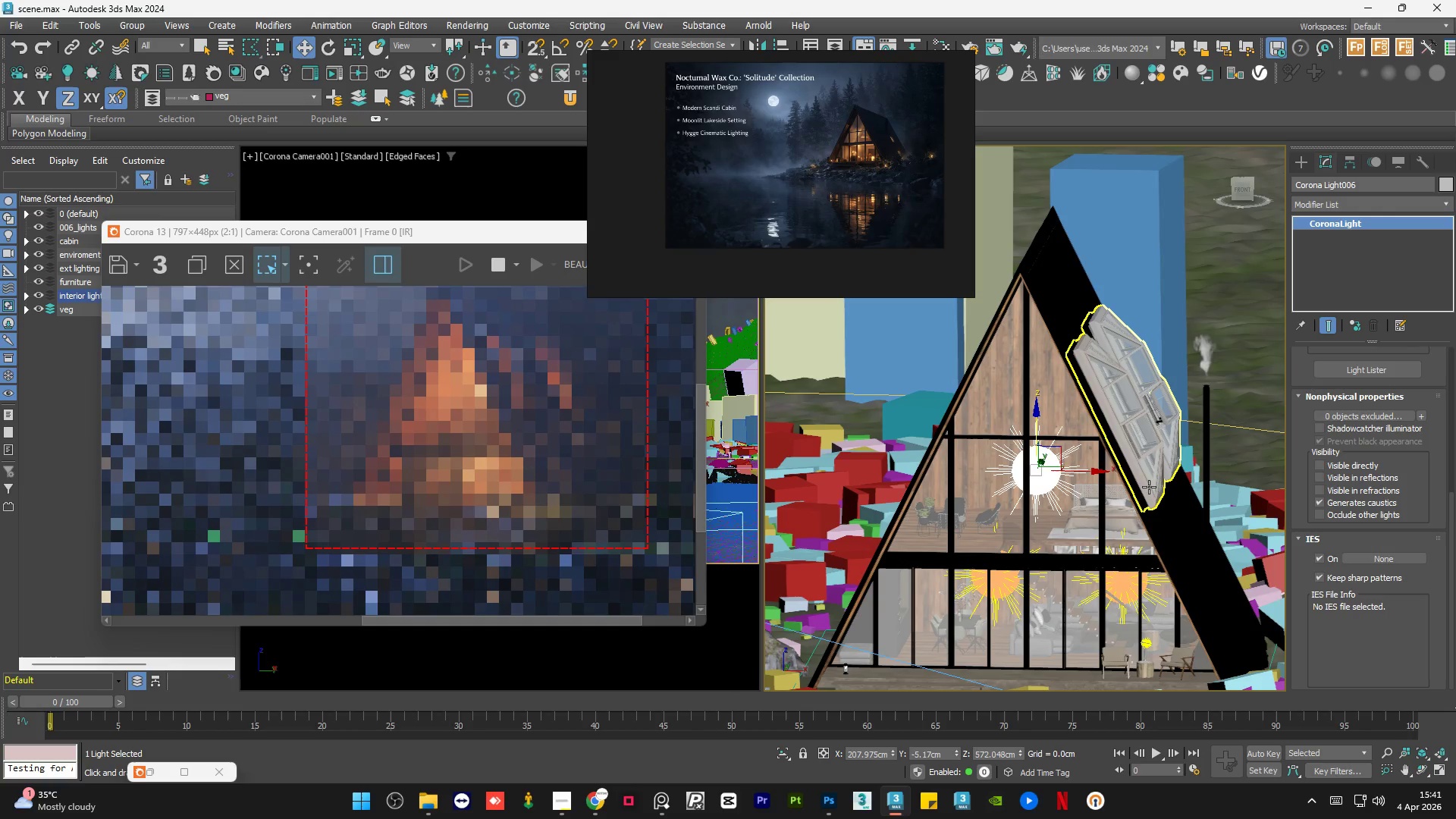 
hold_key(key=AltLeft, duration=1.52)
 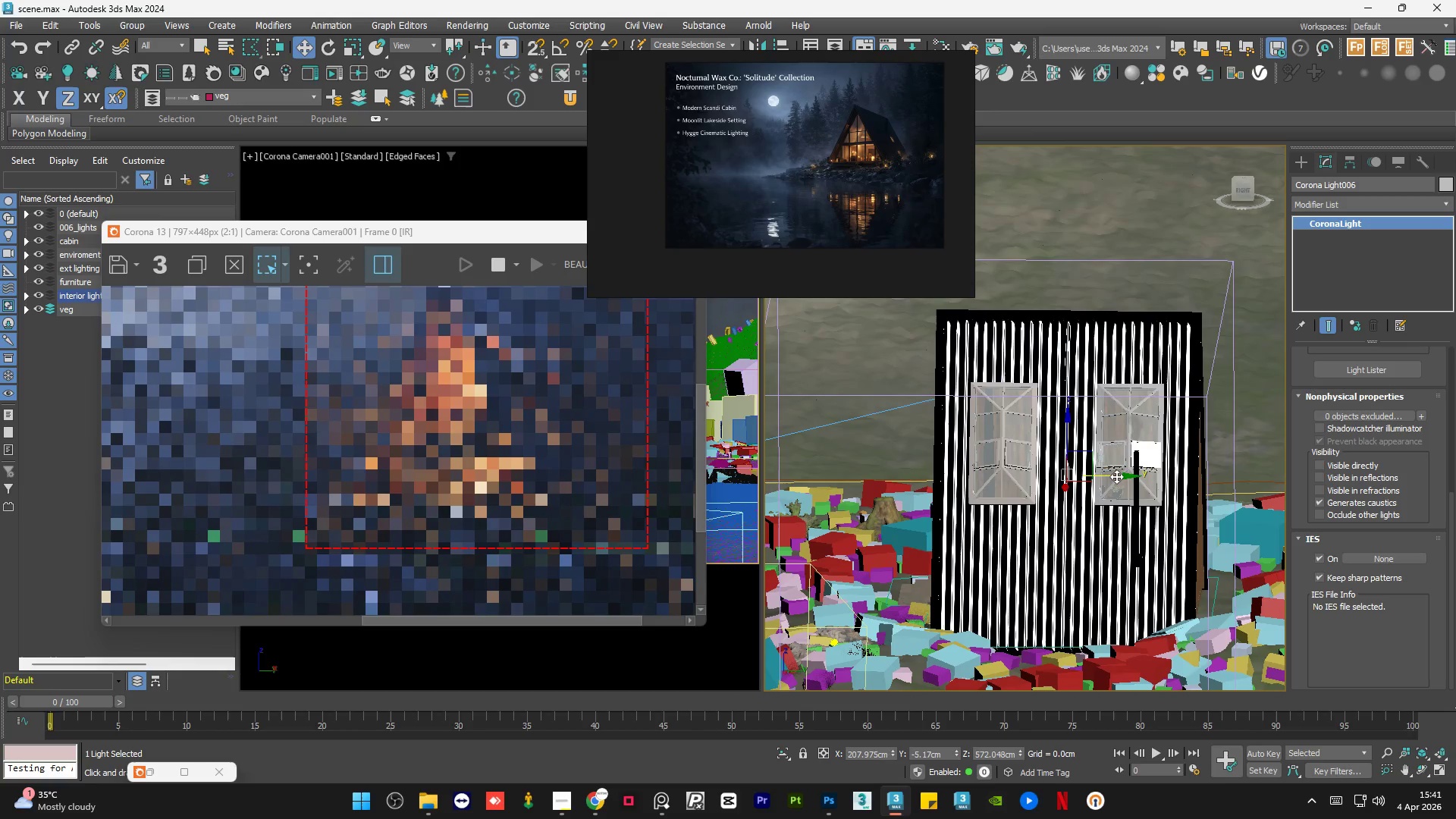 
left_click_drag(start_coordinate=[1118, 476], to_coordinate=[1158, 476])
 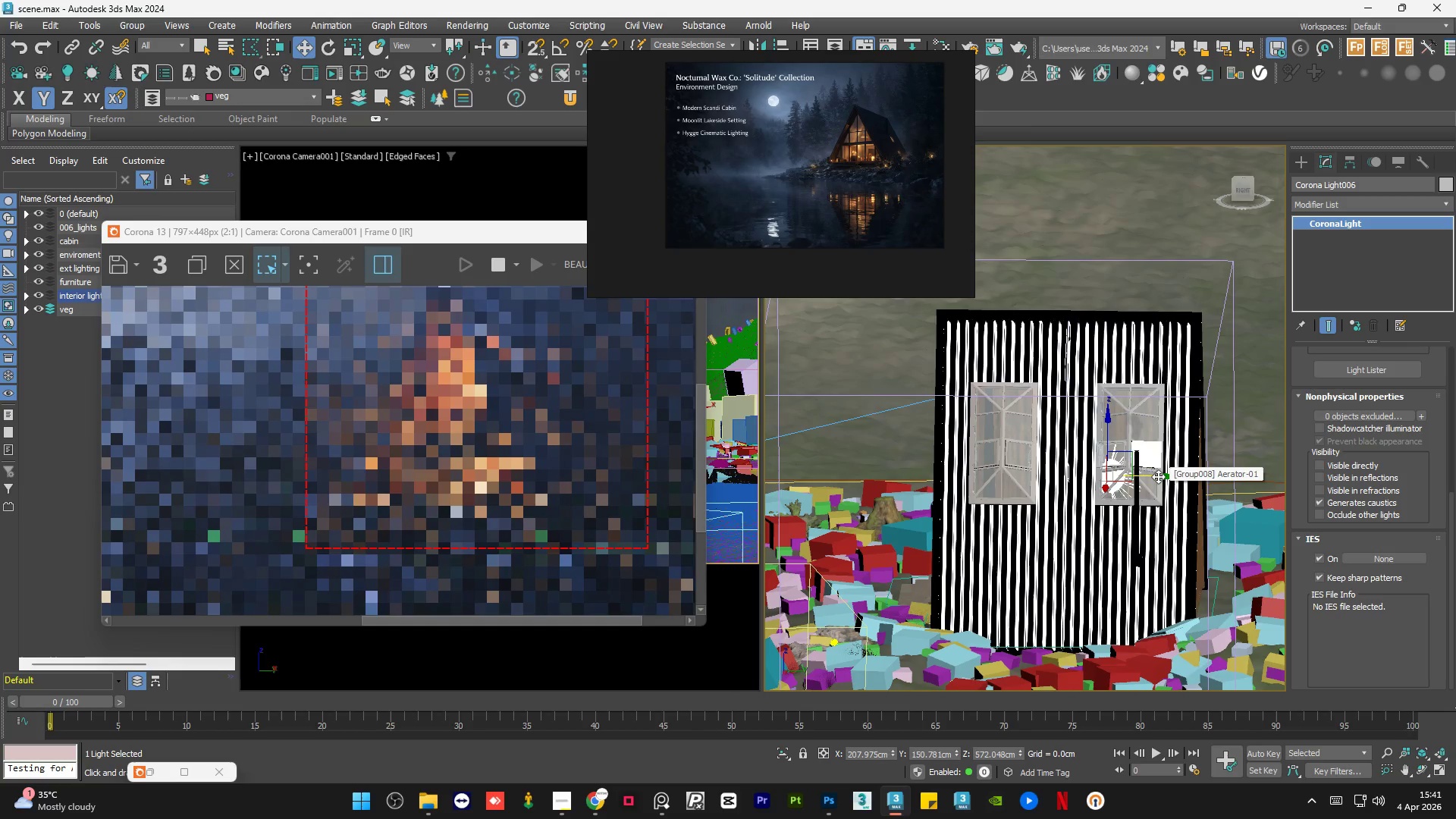 
wait(5.09)
 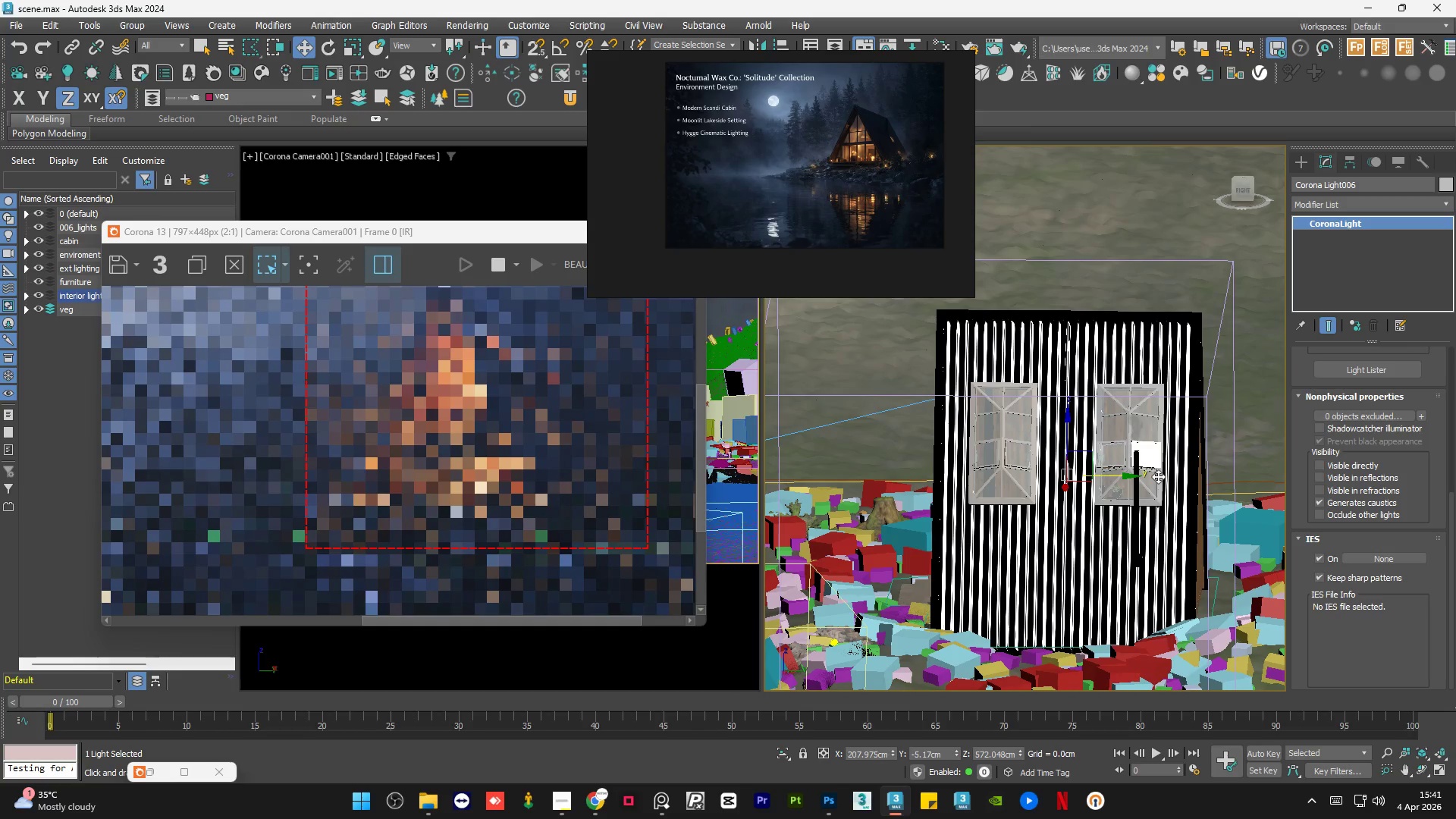 
hold_key(key=AltLeft, duration=1.5)
 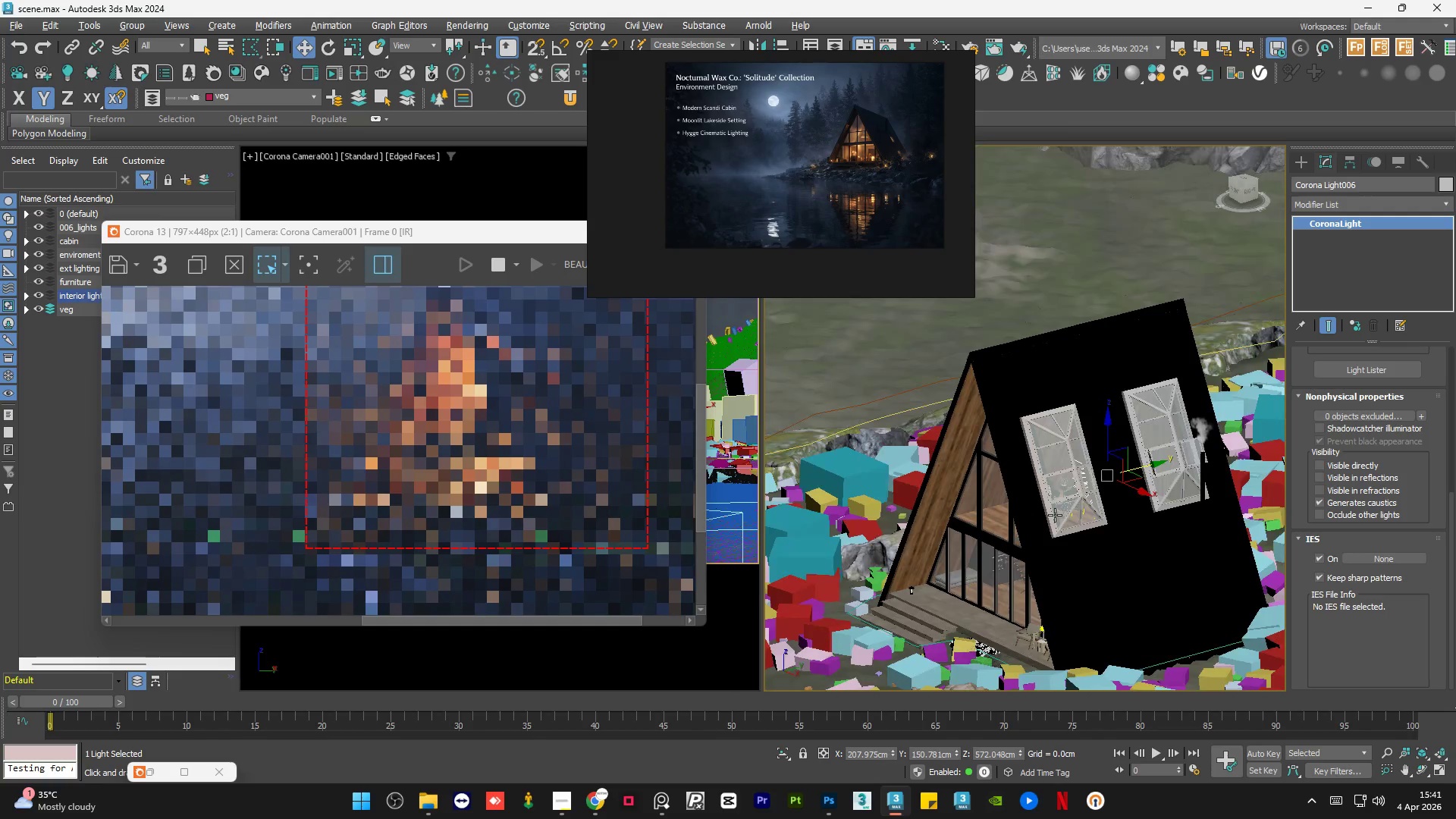 
hold_key(key=AltLeft, duration=1.52)
 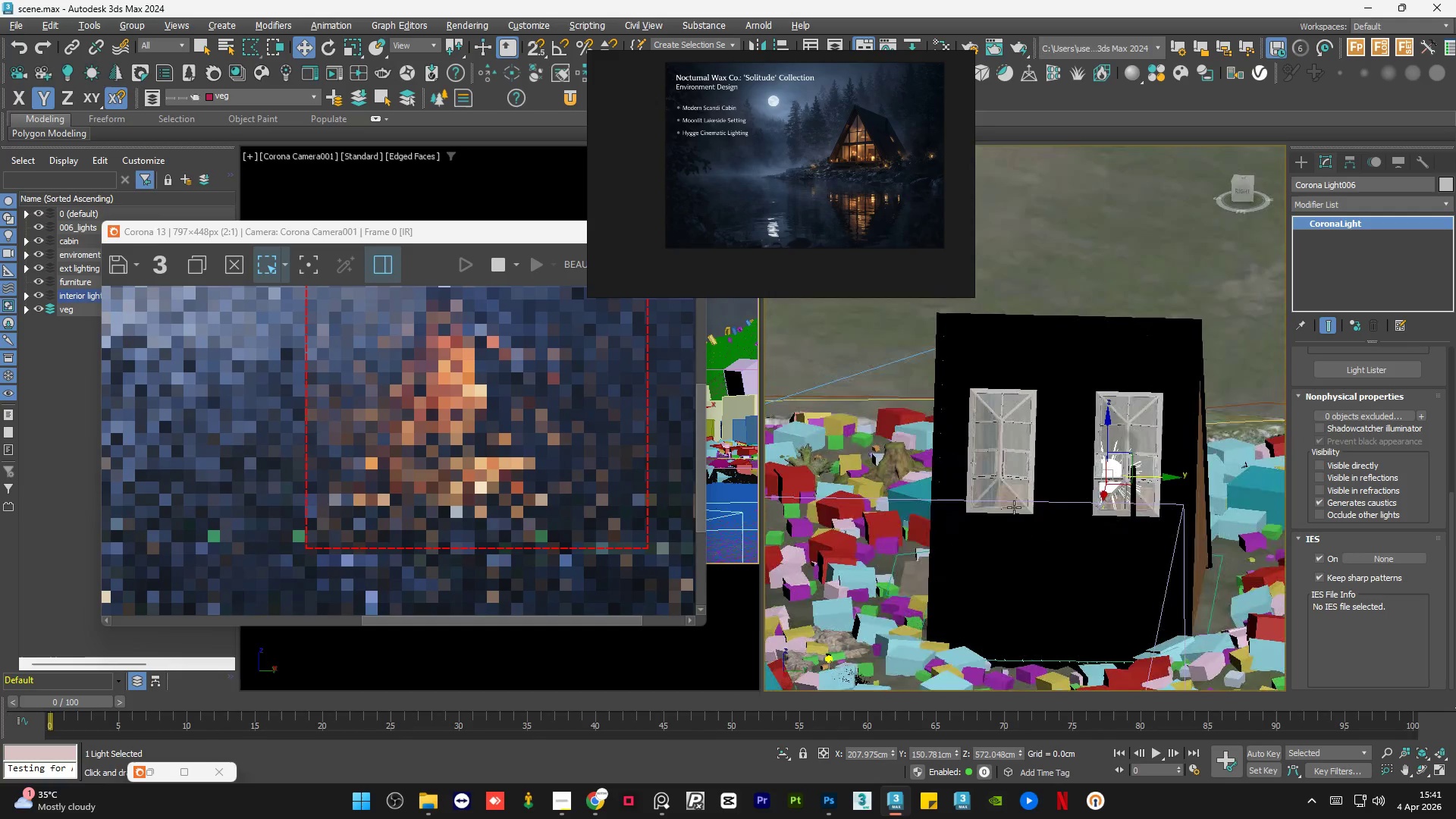 
hold_key(key=AltLeft, duration=1.53)
 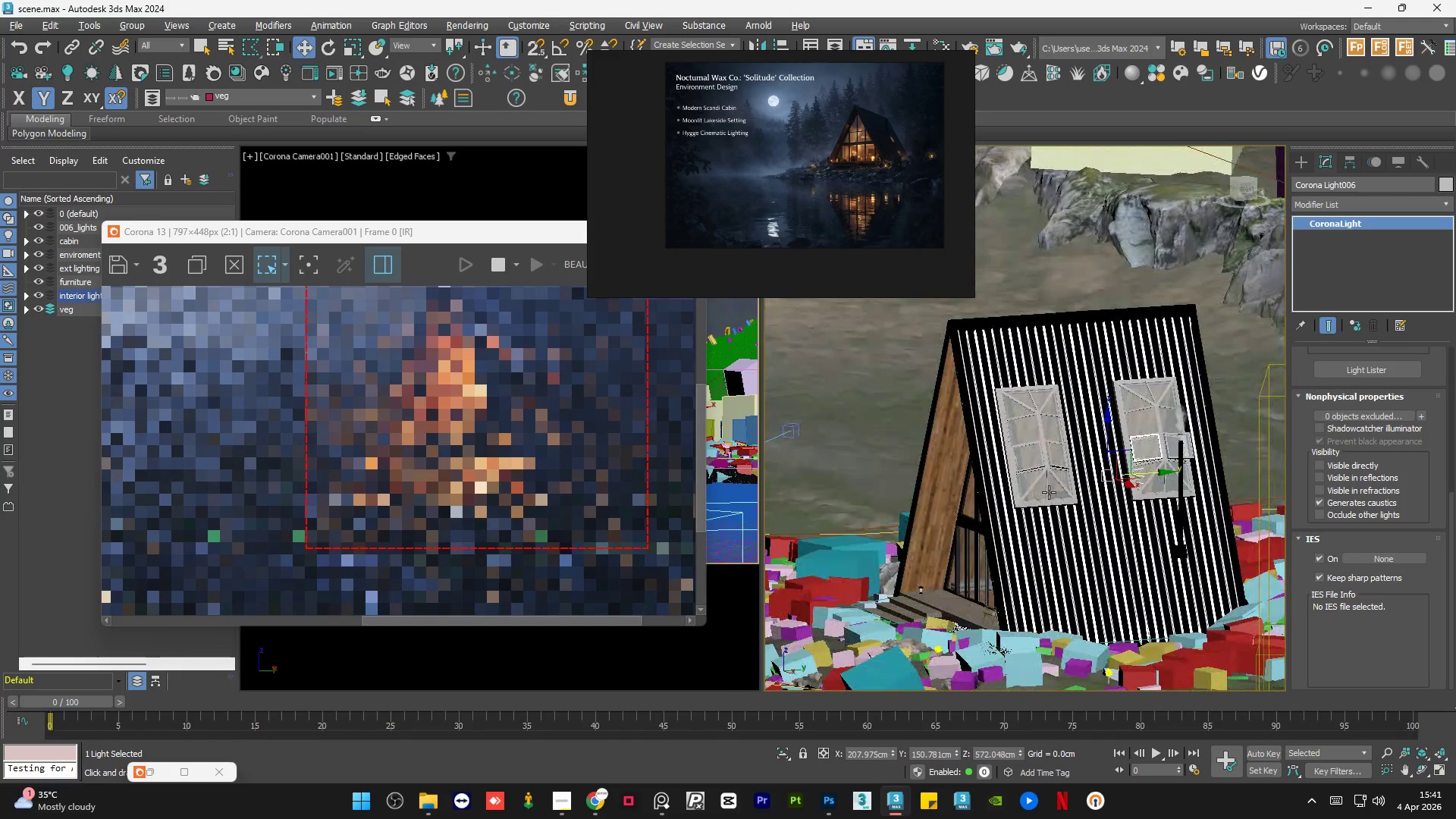 
key(Alt+AltLeft)
 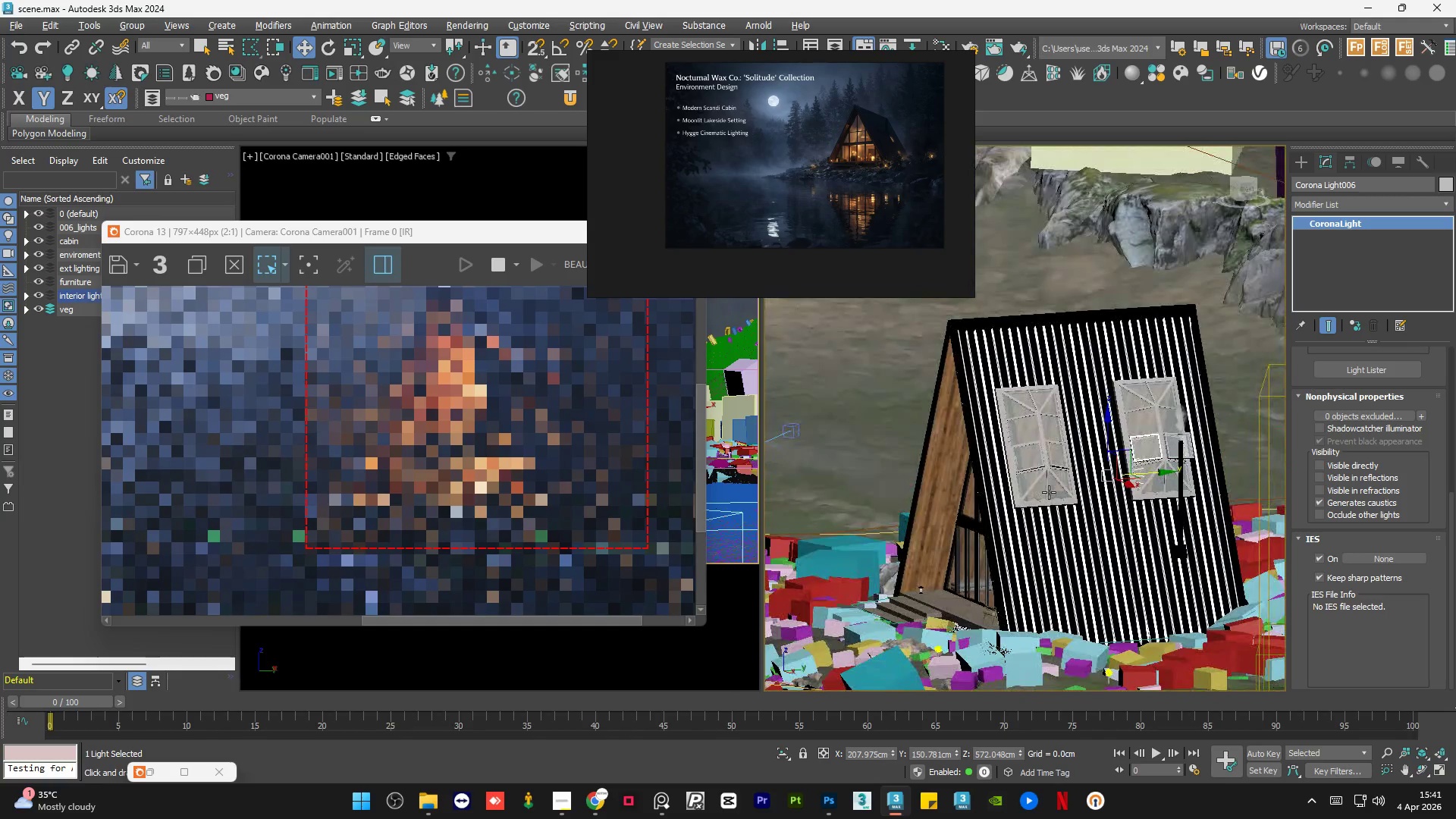 
key(Alt+AltLeft)
 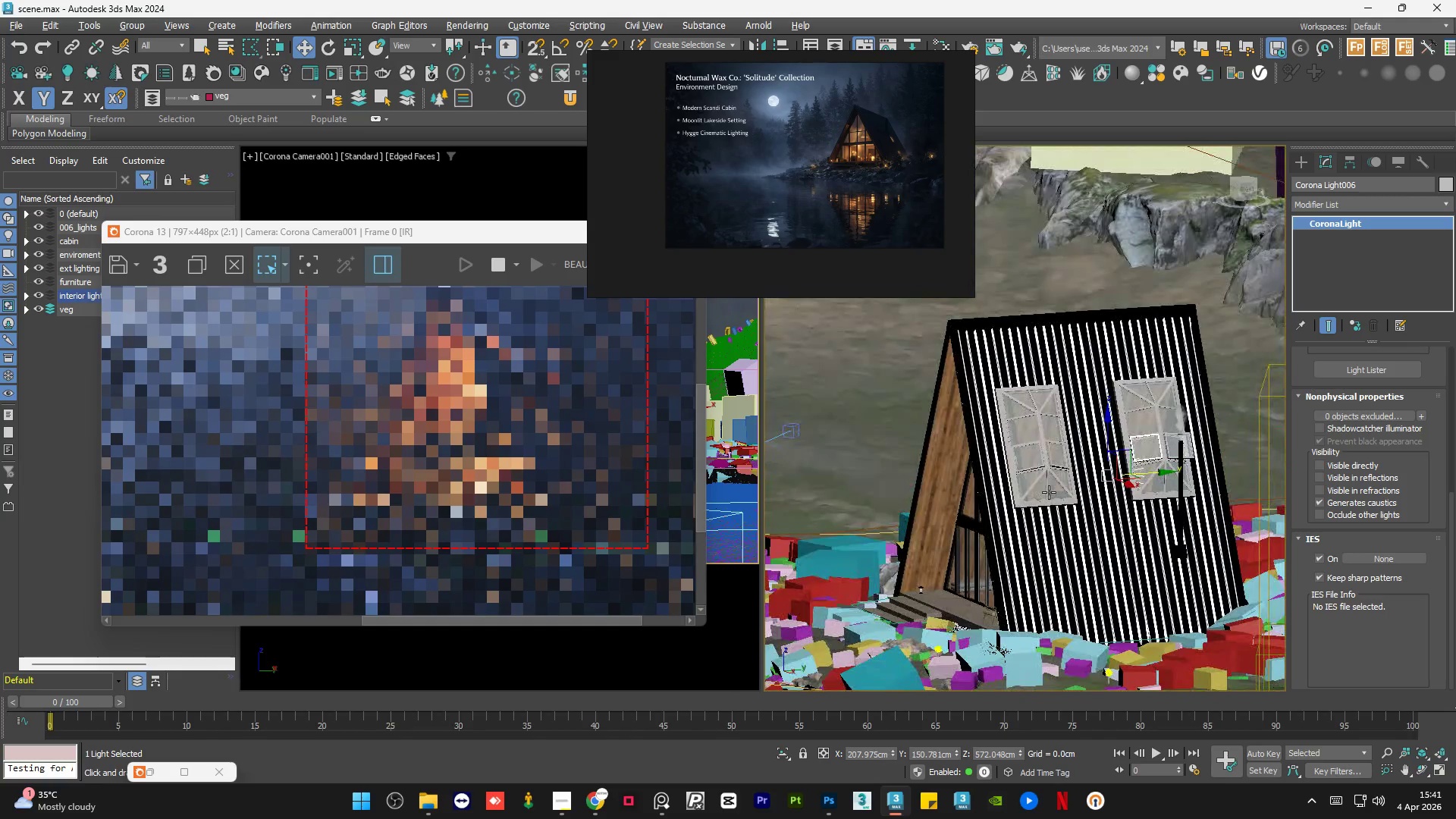 
key(Alt+AltLeft)
 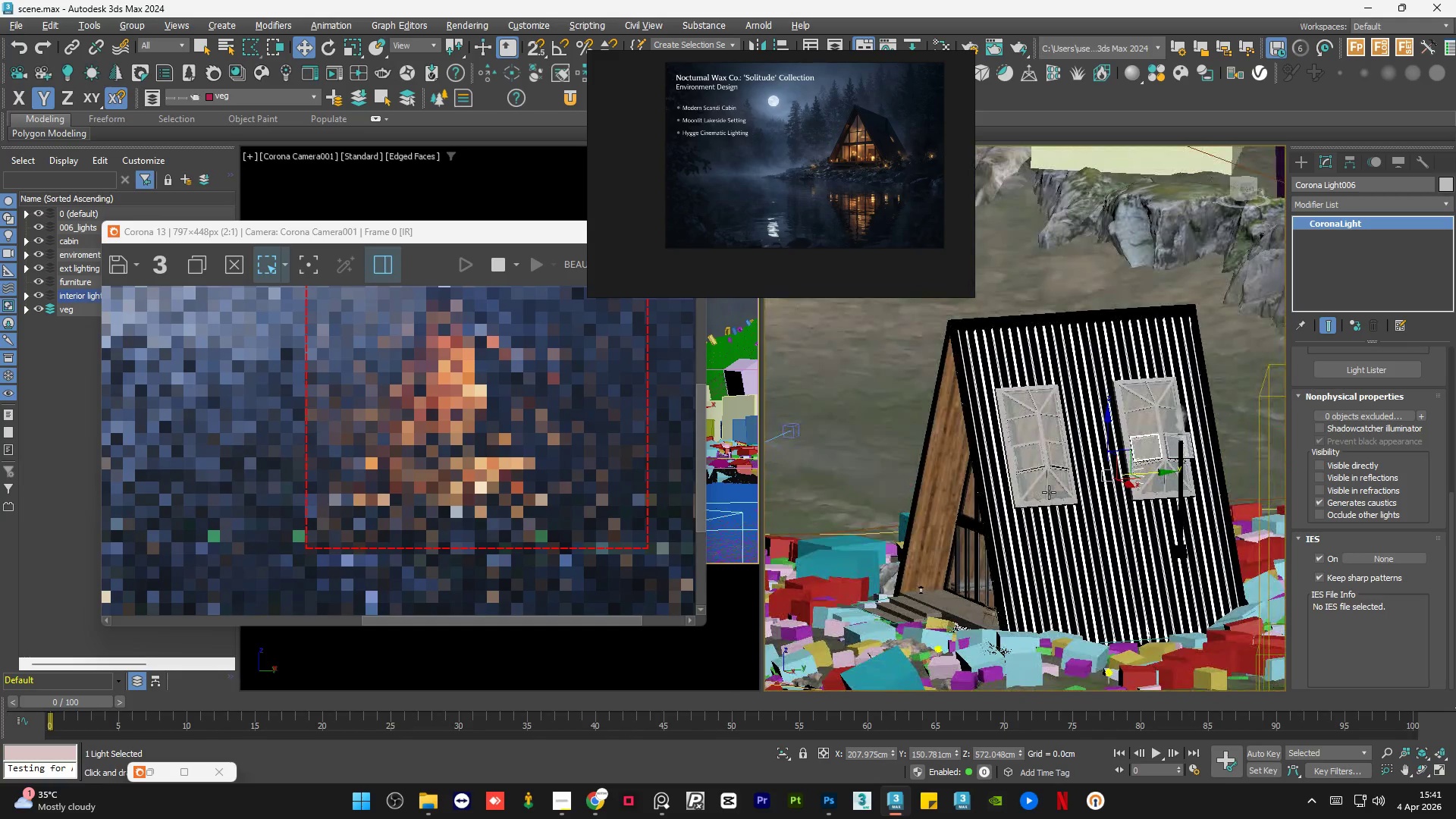 
key(Alt+AltLeft)
 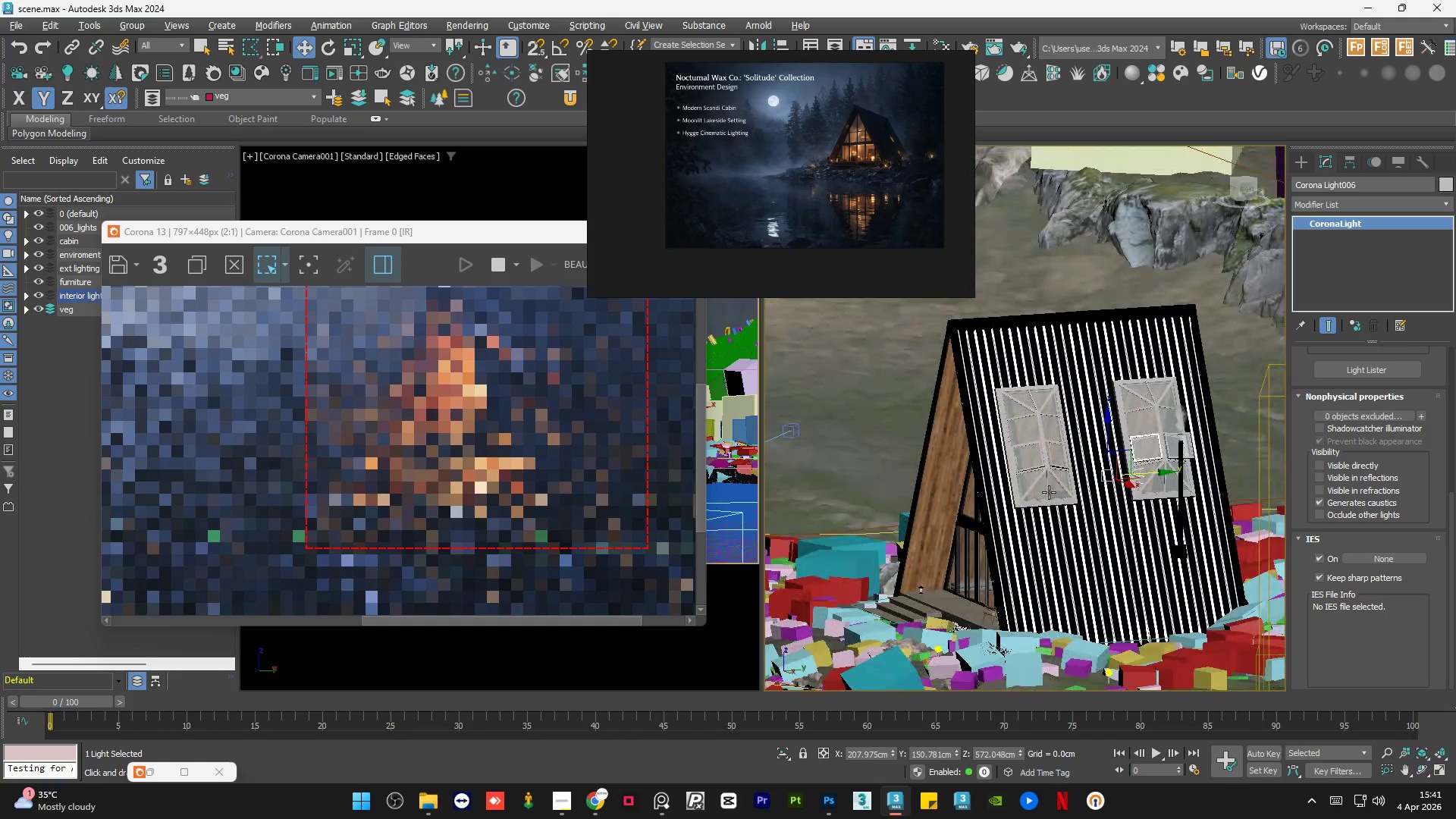 
key(Alt+AltLeft)
 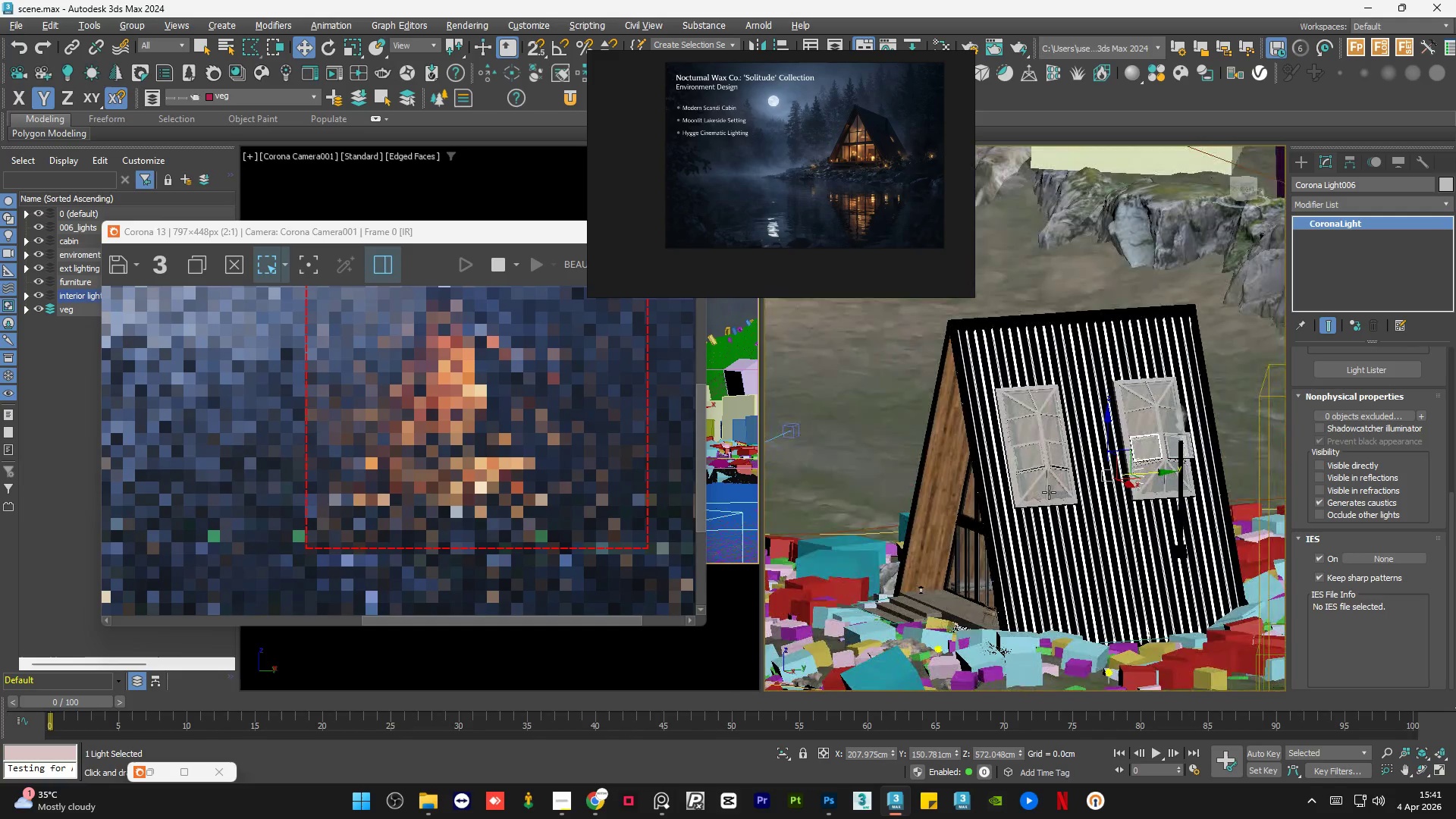 
key(Alt+AltLeft)
 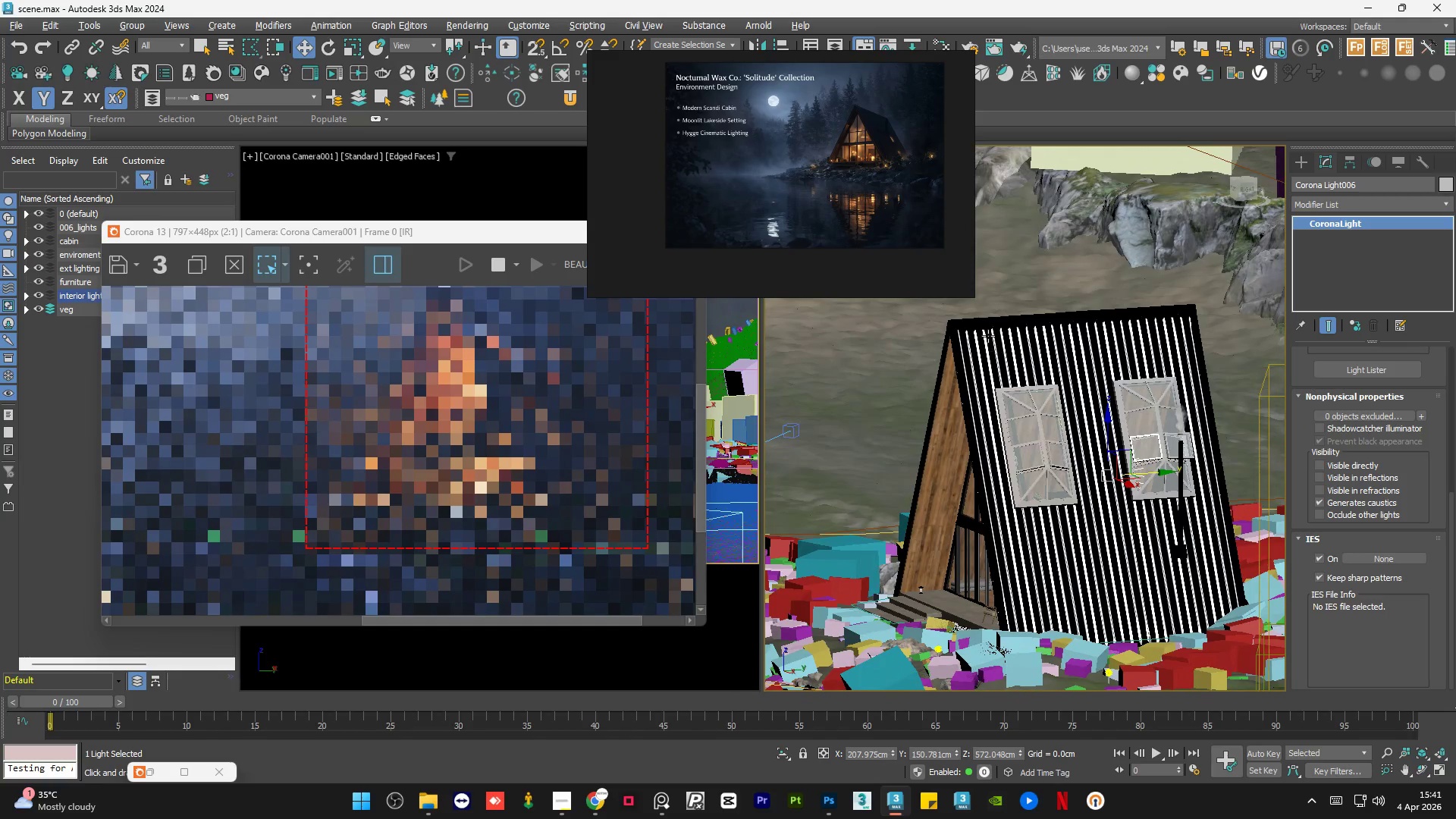 
scroll: coordinate [988, 336], scroll_direction: up, amount: 13.0
 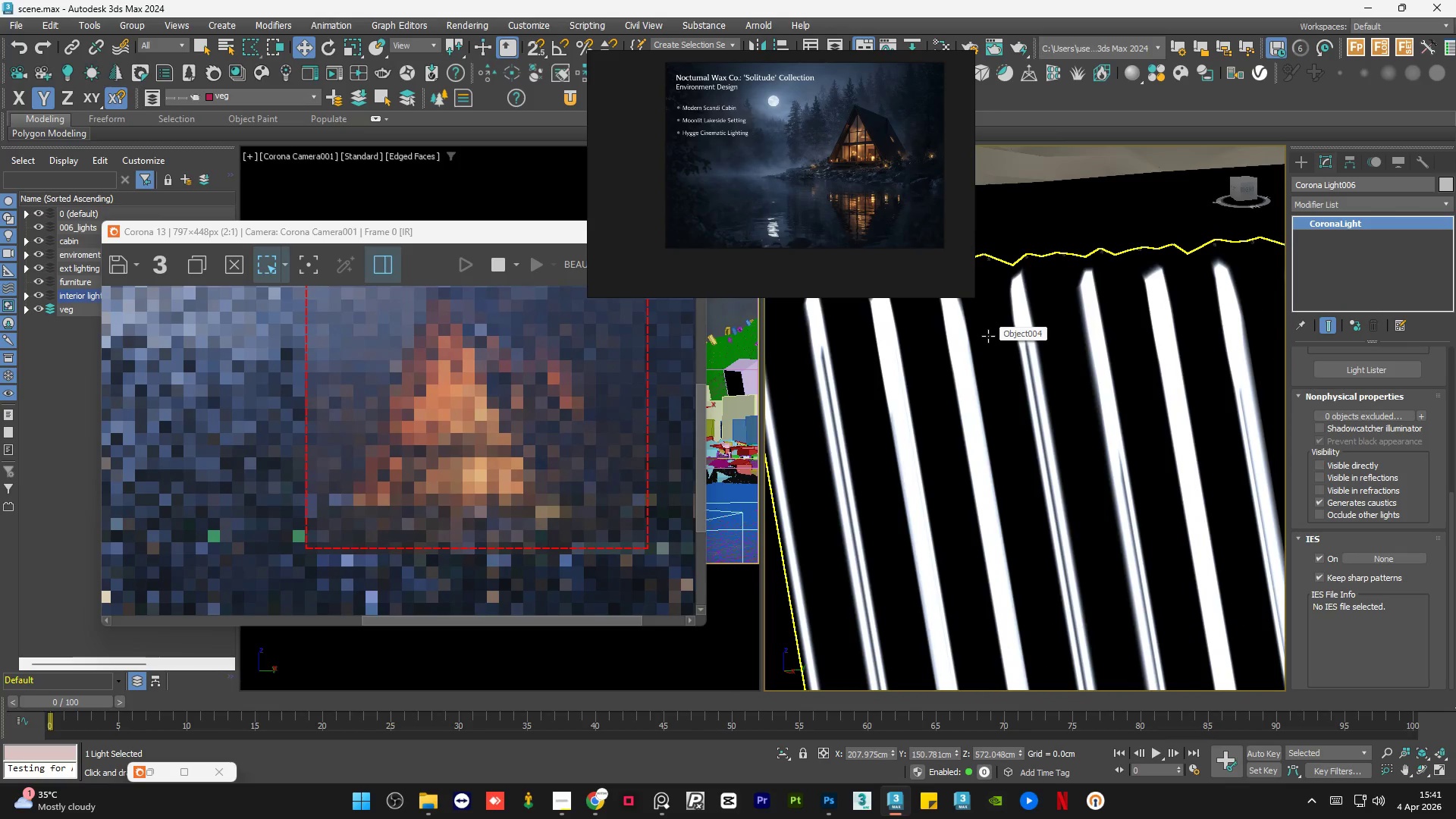 
scroll: coordinate [988, 336], scroll_direction: down, amount: 7.0
 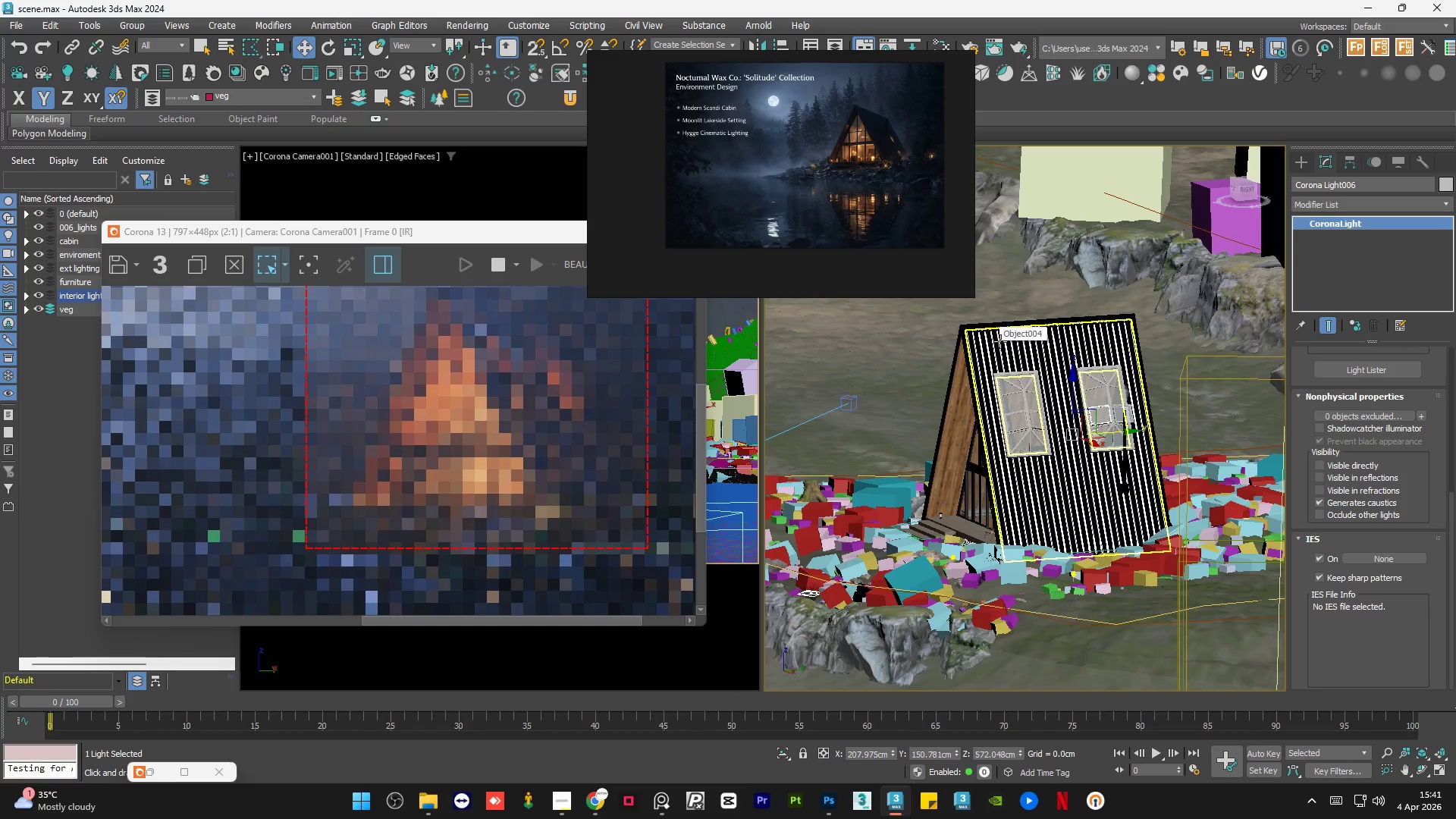 
hold_key(key=AltLeft, duration=1.33)
 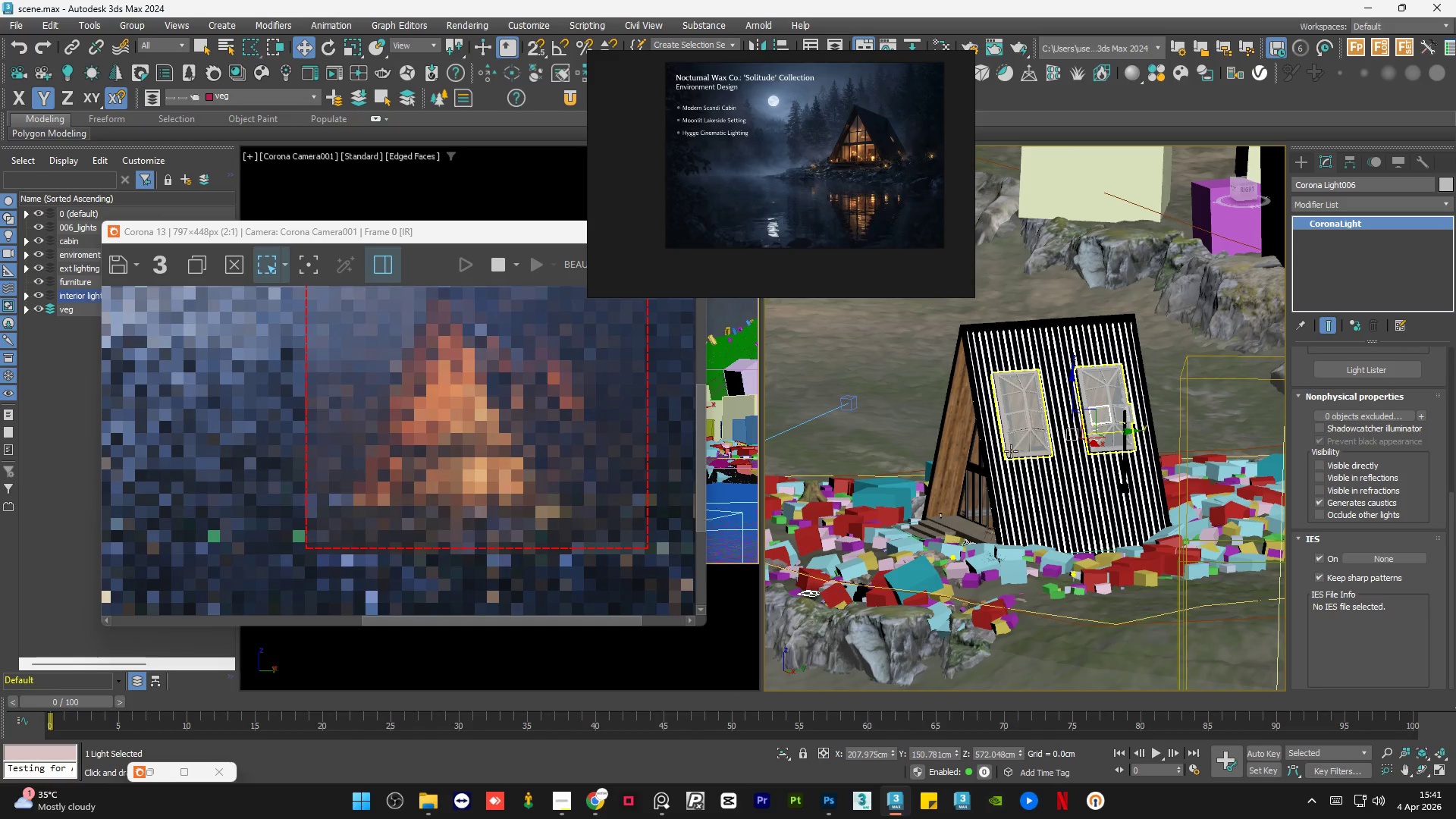 
wait(5.16)
 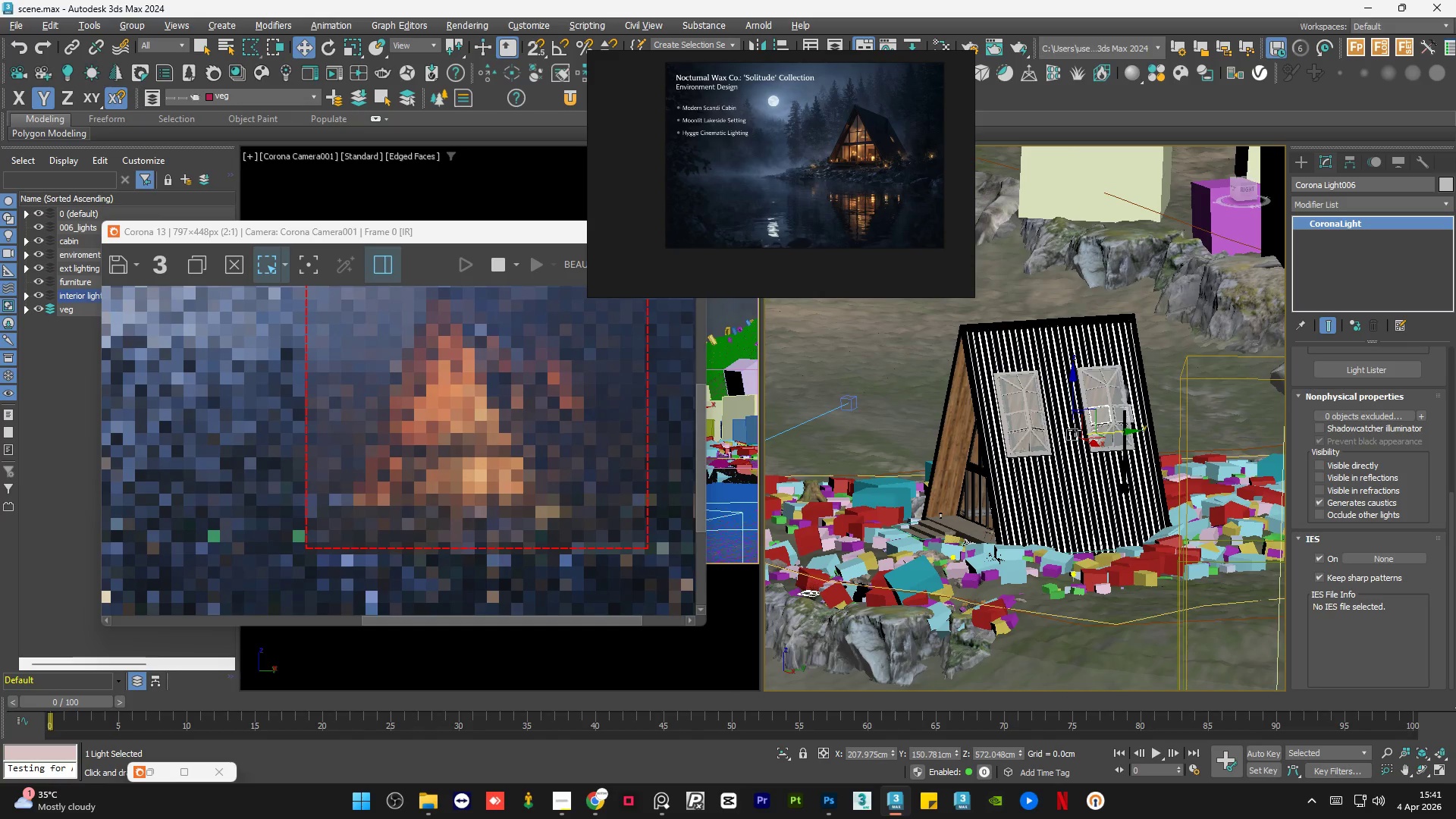 
left_click([573, 811])